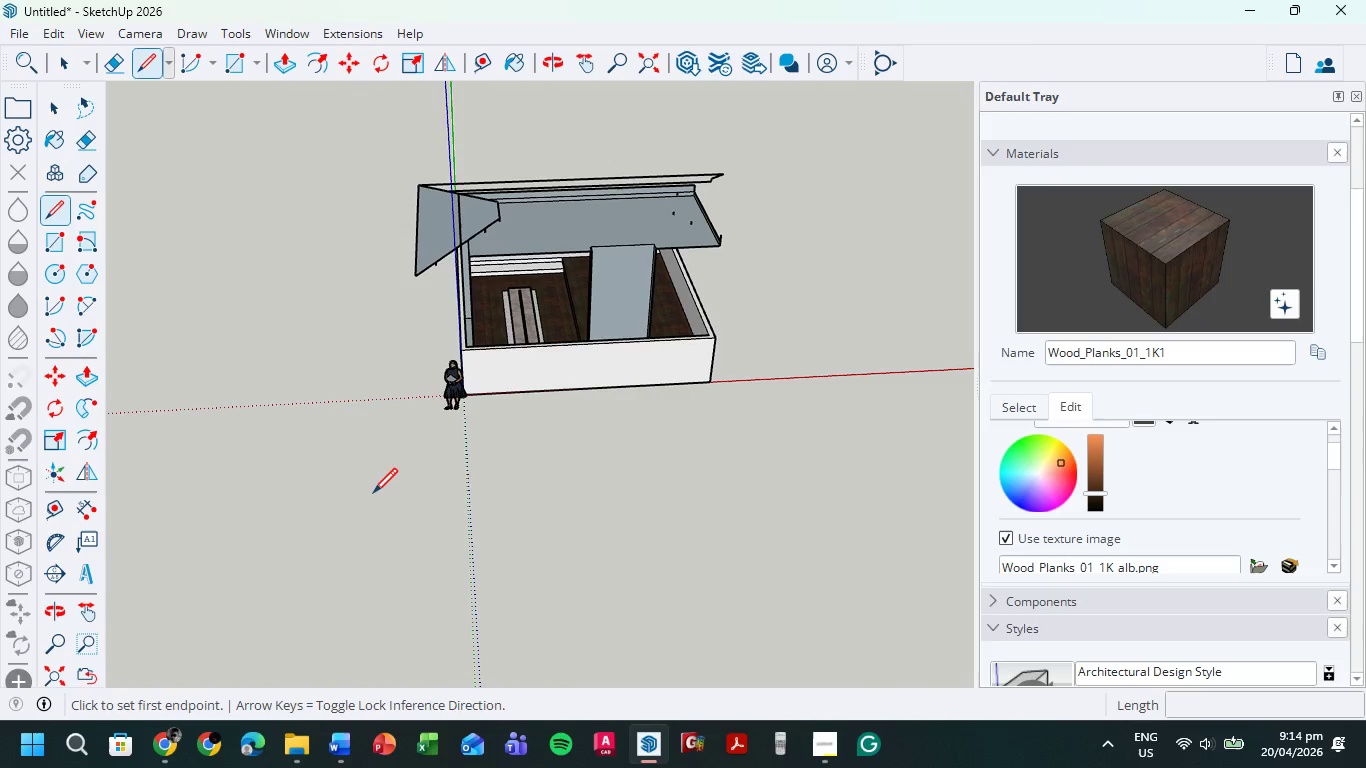 
key(Control+Z)
 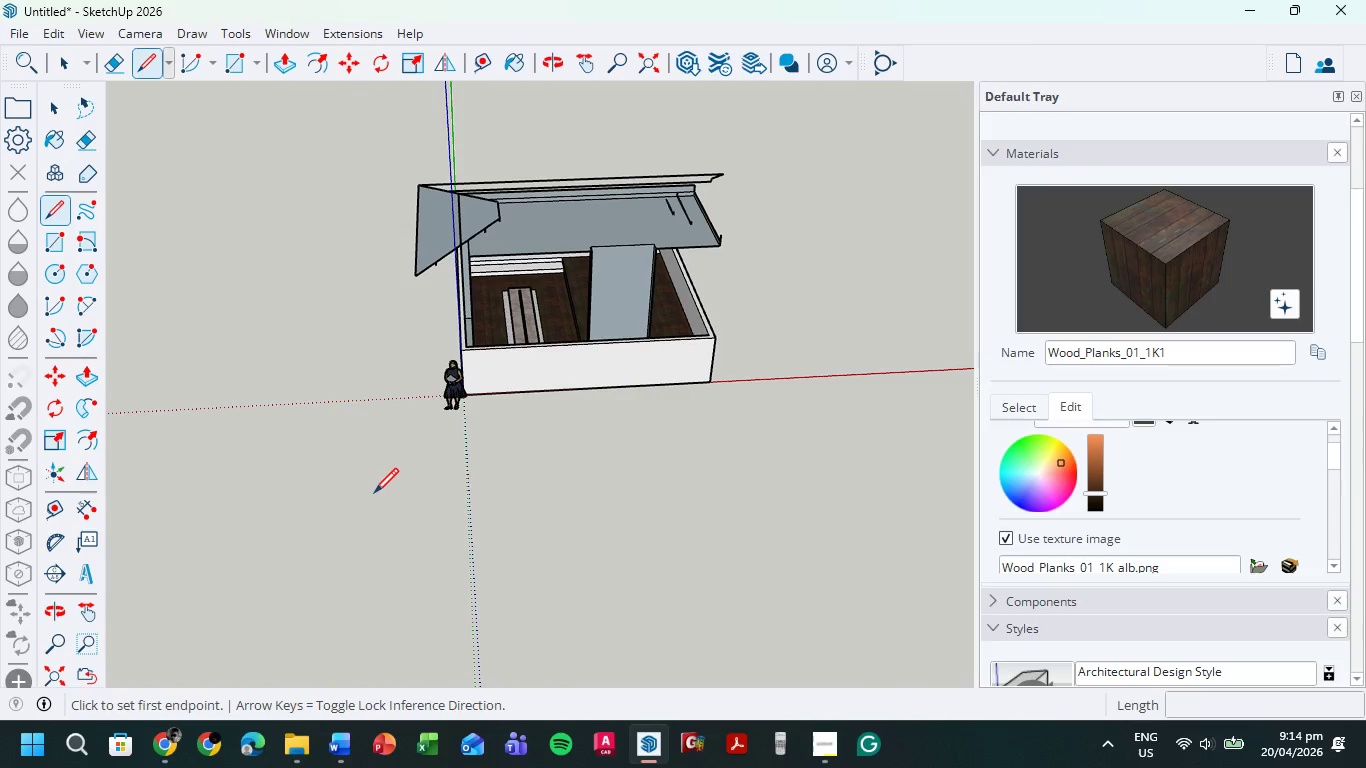 
key(Control+Z)
 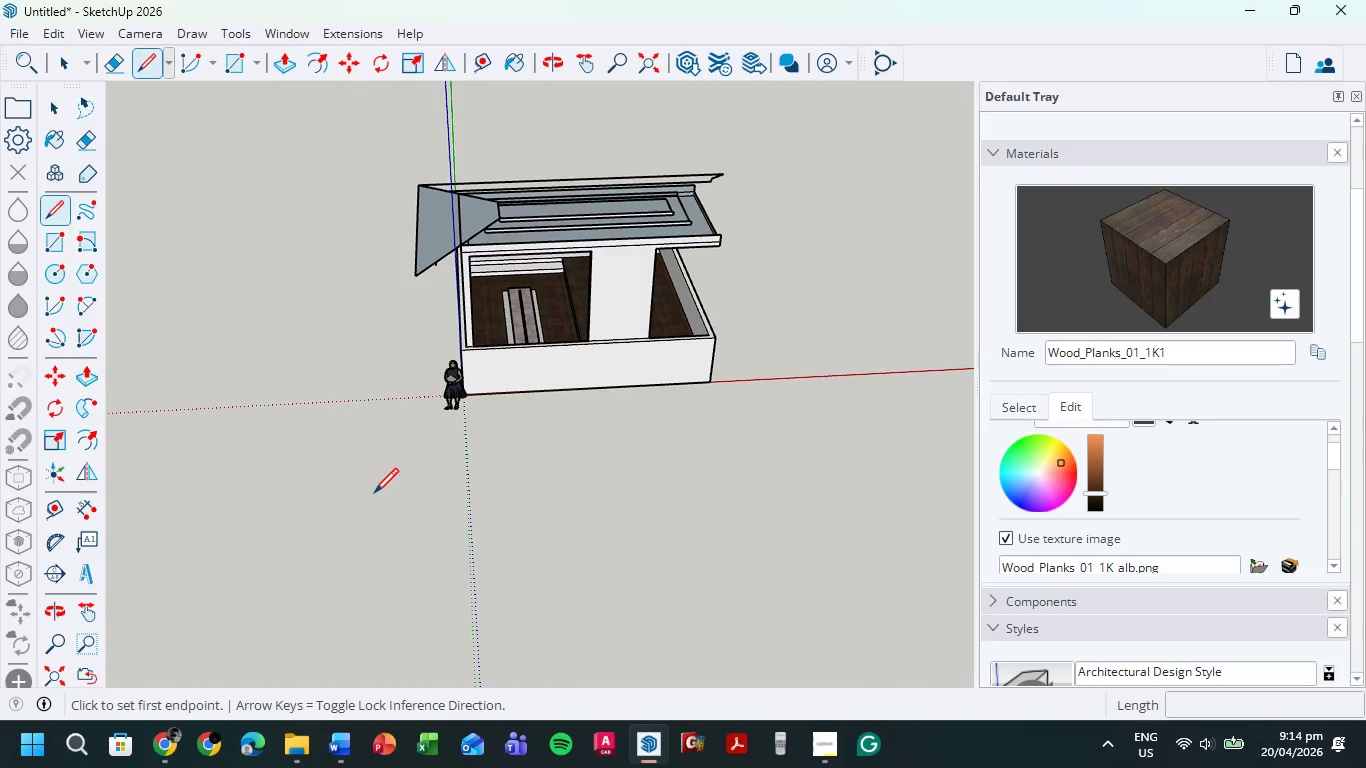 
key(Control+Z)
 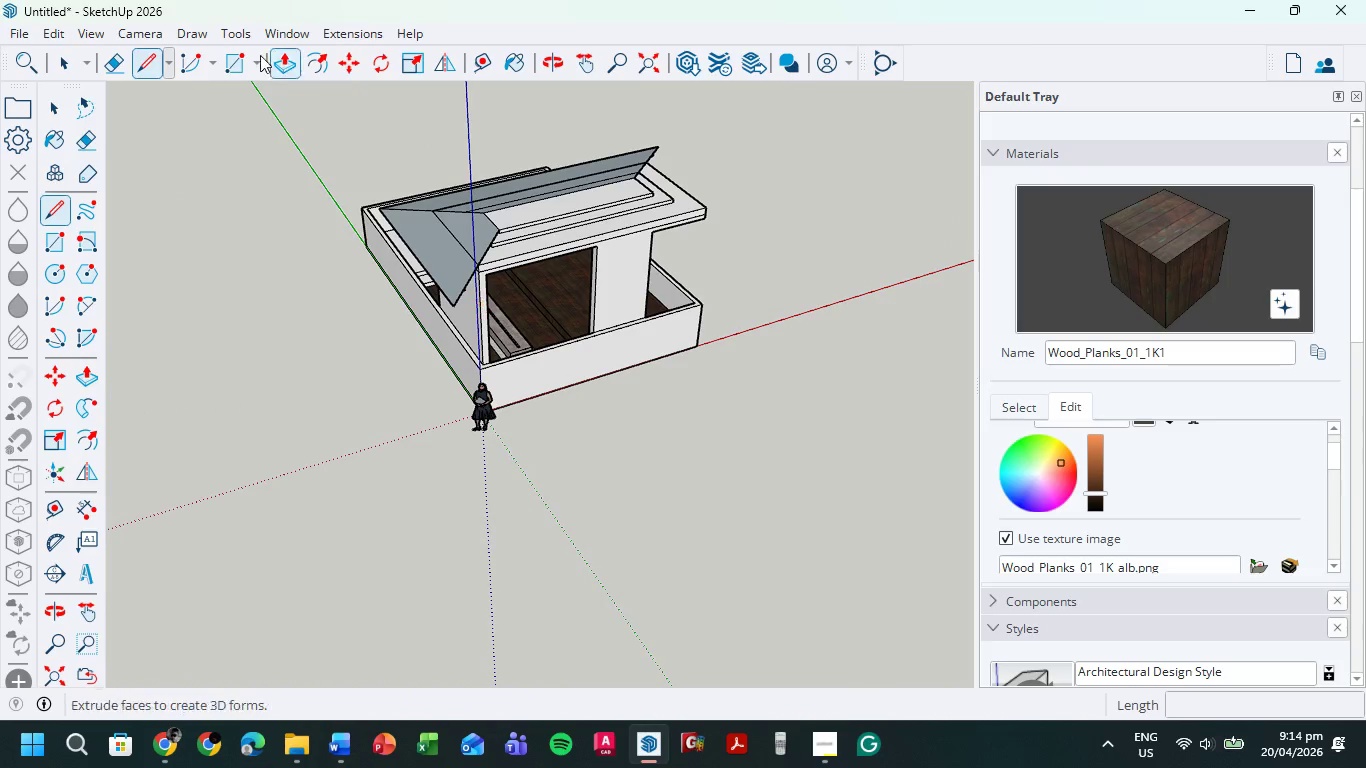 
left_click([73, 61])
 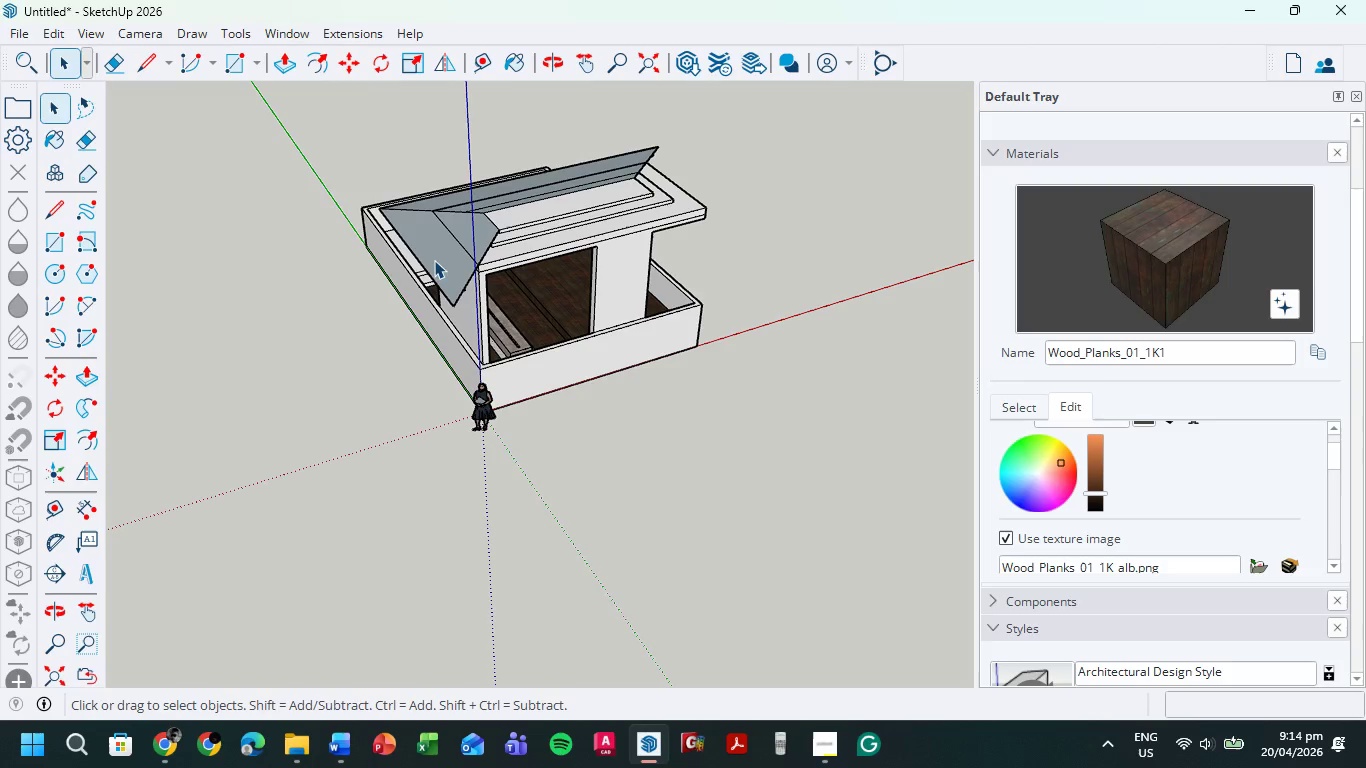 
left_click([426, 258])
 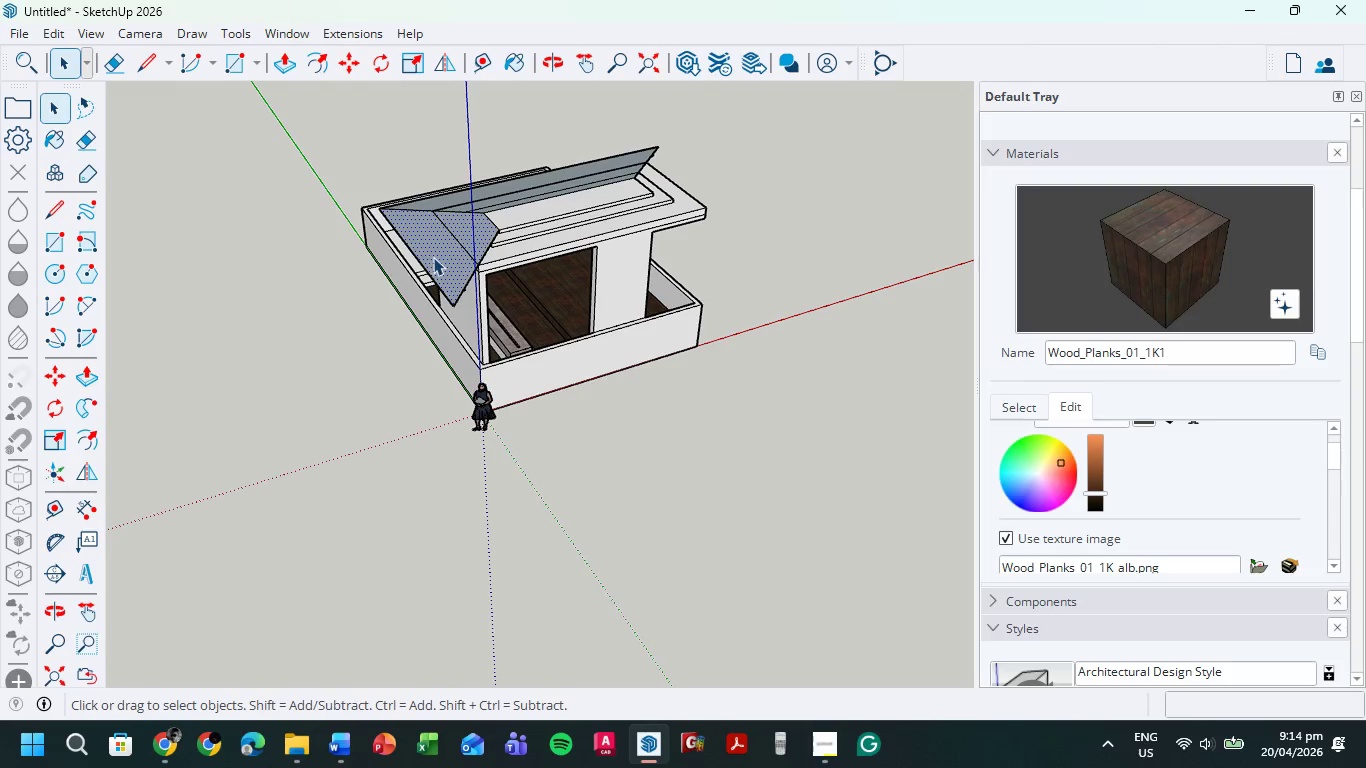 
key(Delete)
 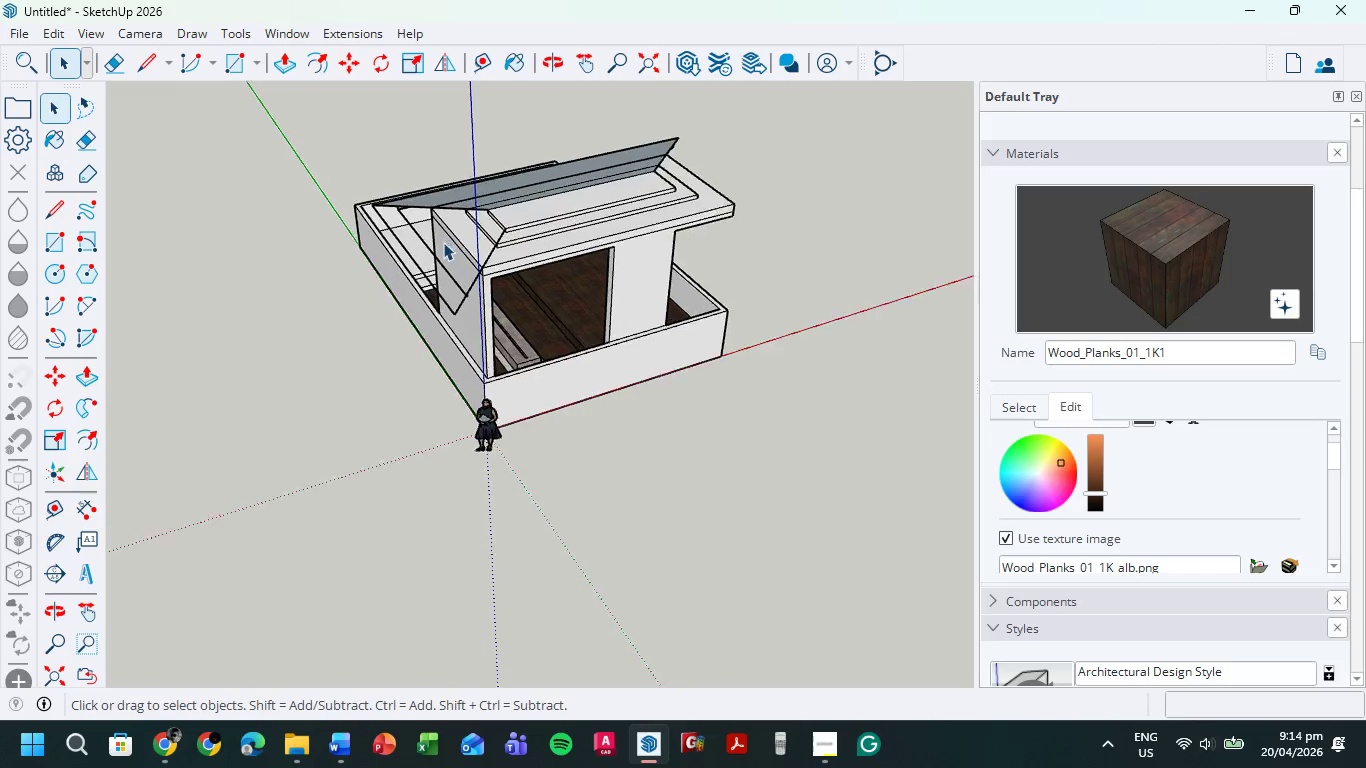 
left_click([423, 260])
 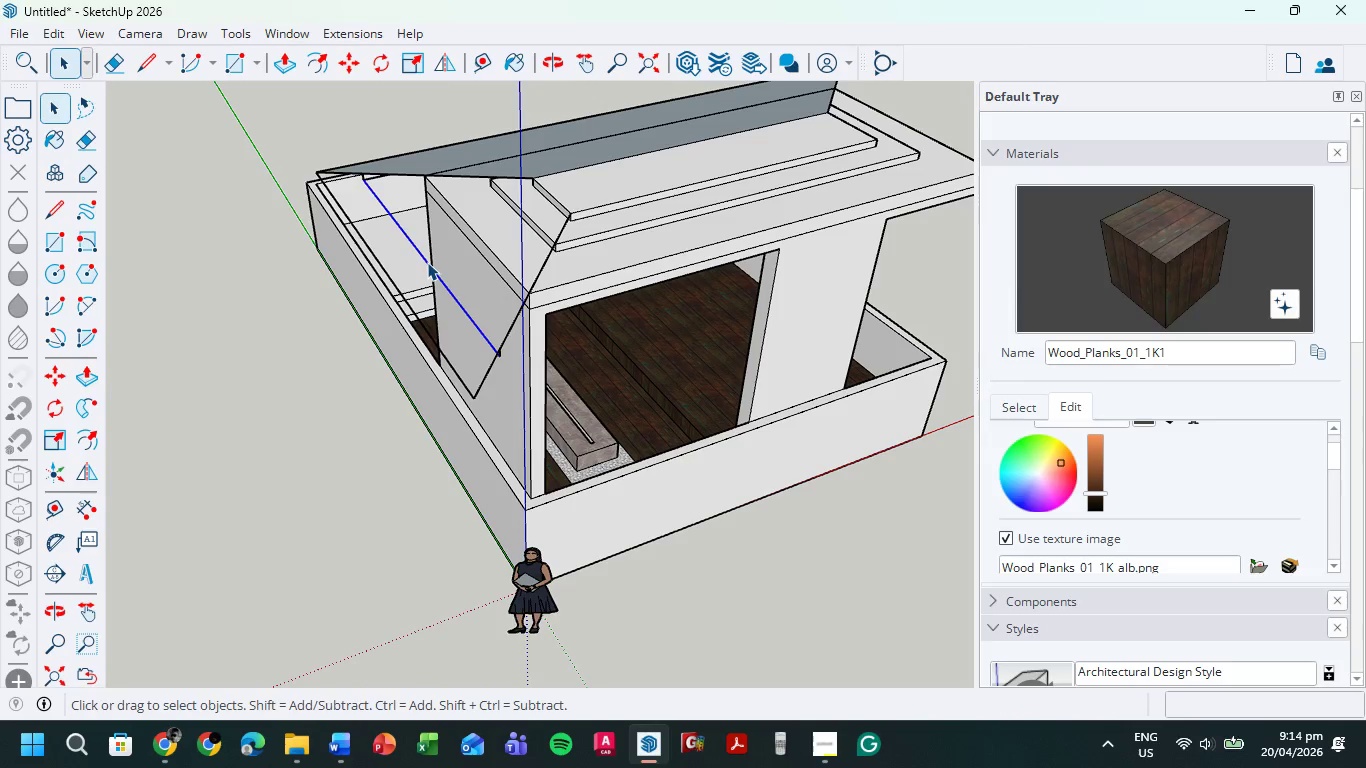 
scroll: coordinate [428, 250], scroll_direction: up, amount: 7.0
 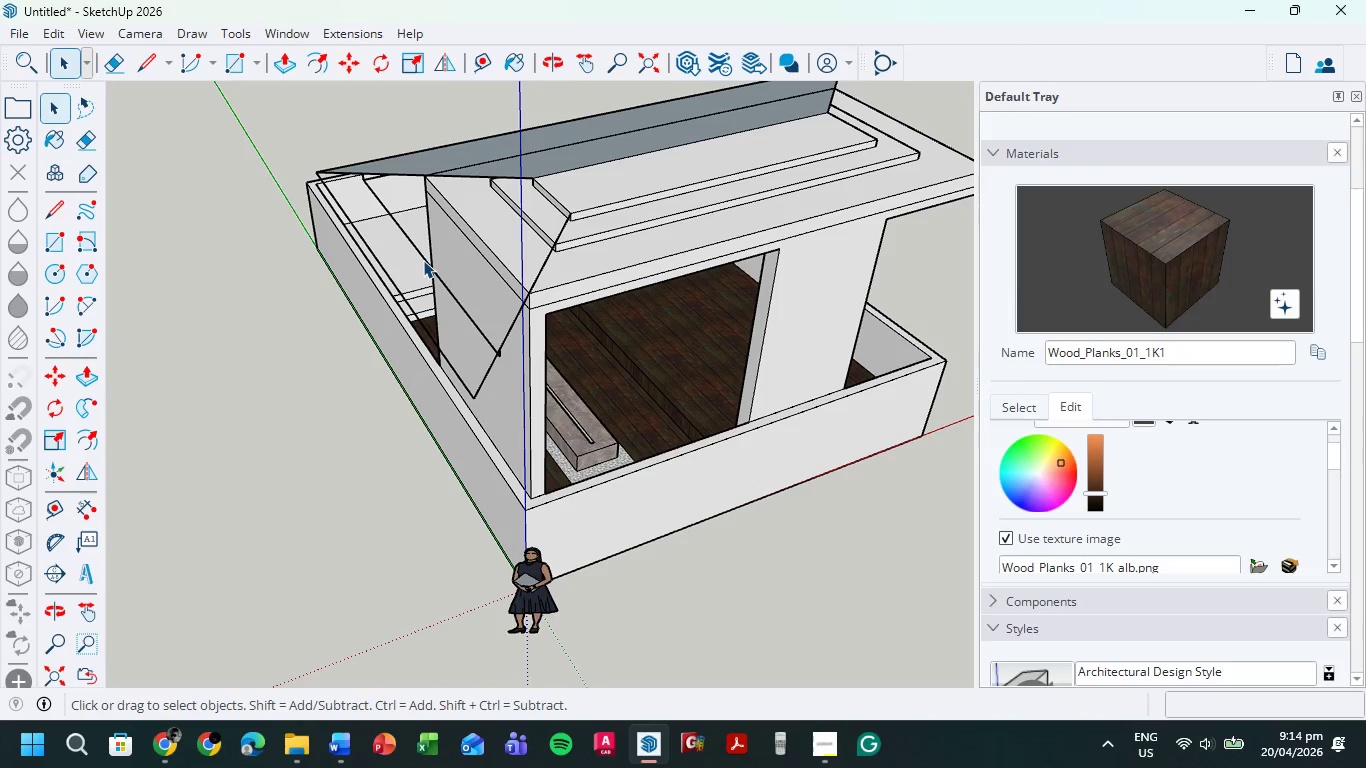 
key(Delete)
 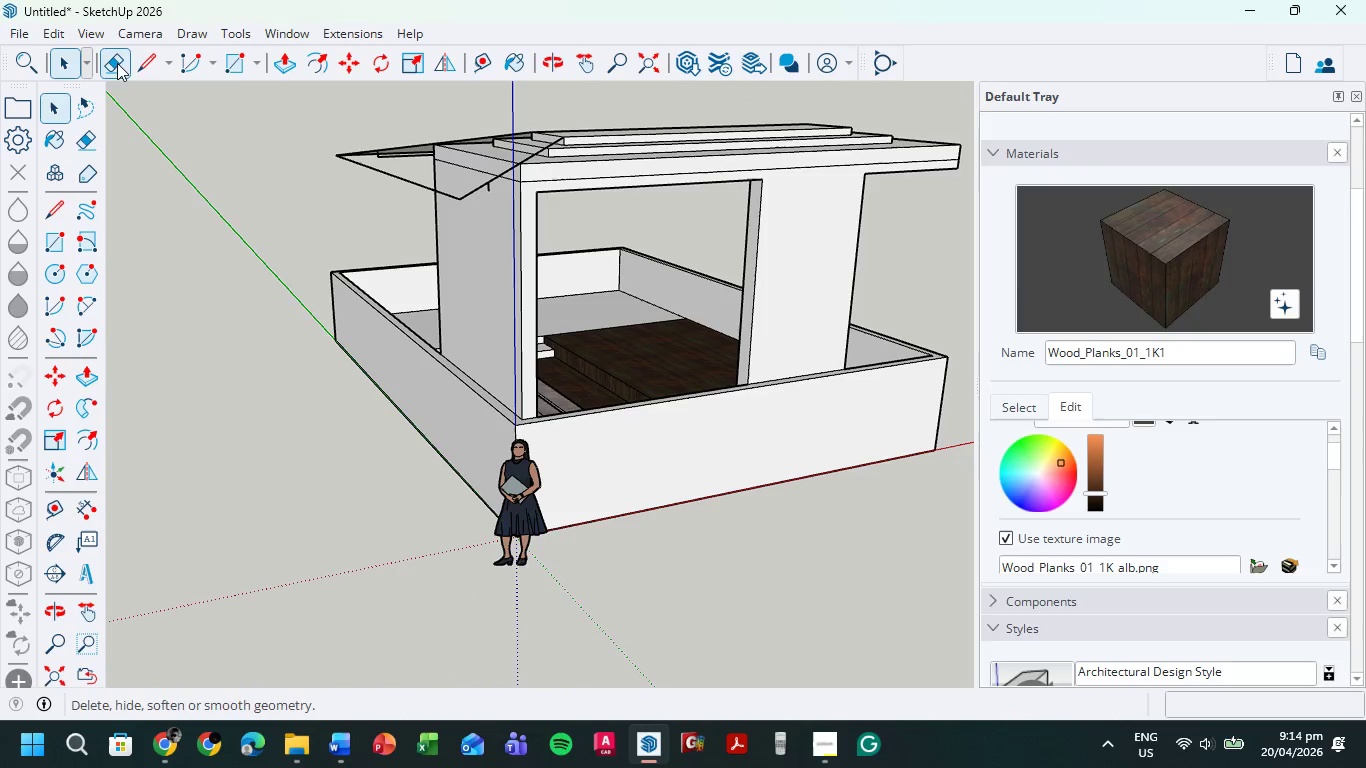 
left_click_drag(start_coordinate=[362, 202], to_coordinate=[392, 156])
 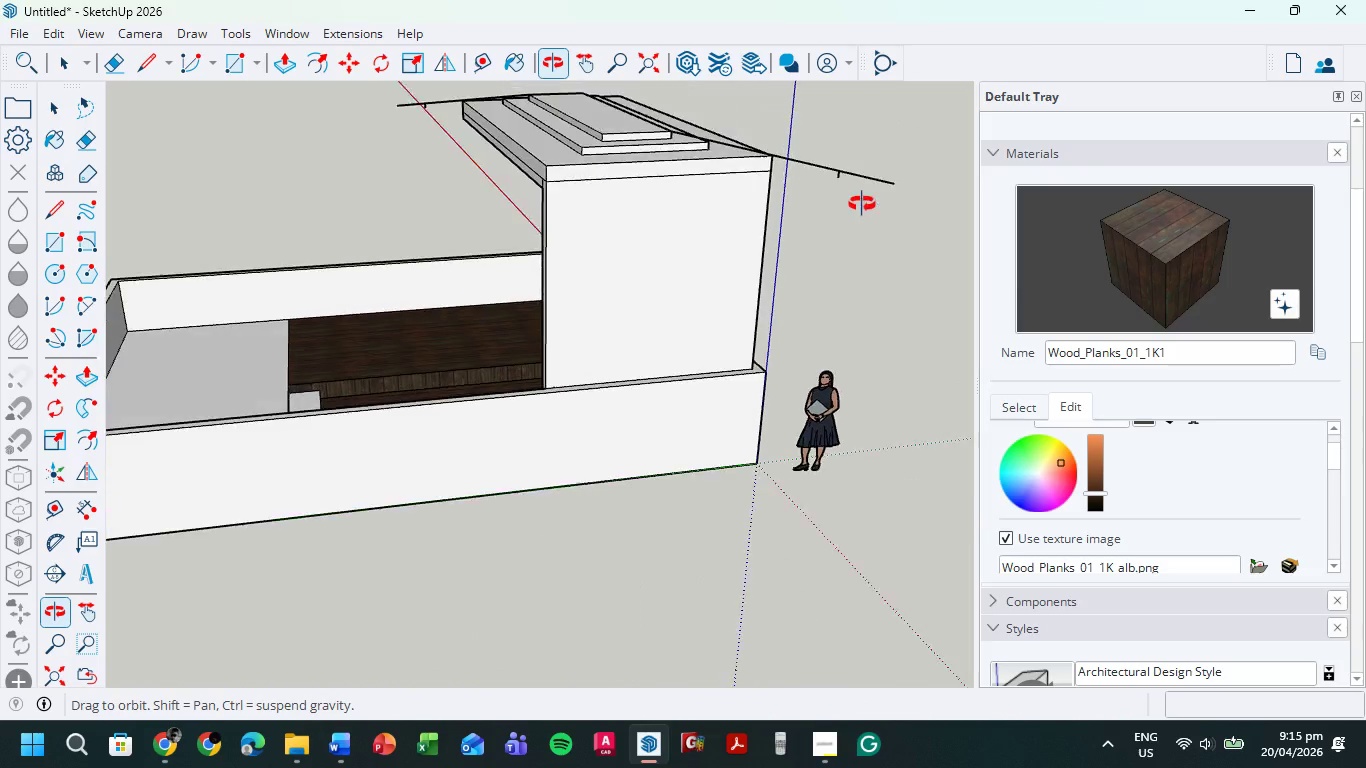 
left_click_drag(start_coordinate=[867, 199], to_coordinate=[817, 191])
 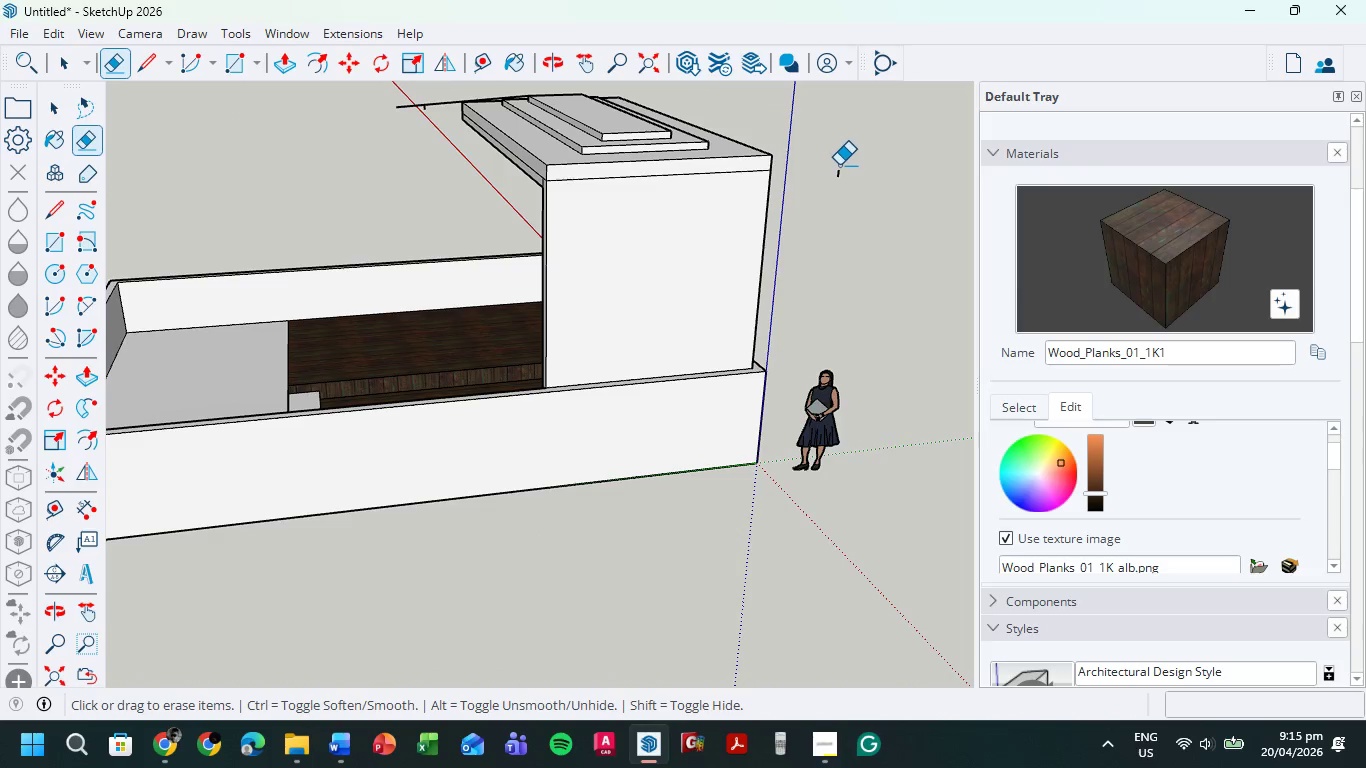 
left_click_drag(start_coordinate=[839, 165], to_coordinate=[844, 175])
 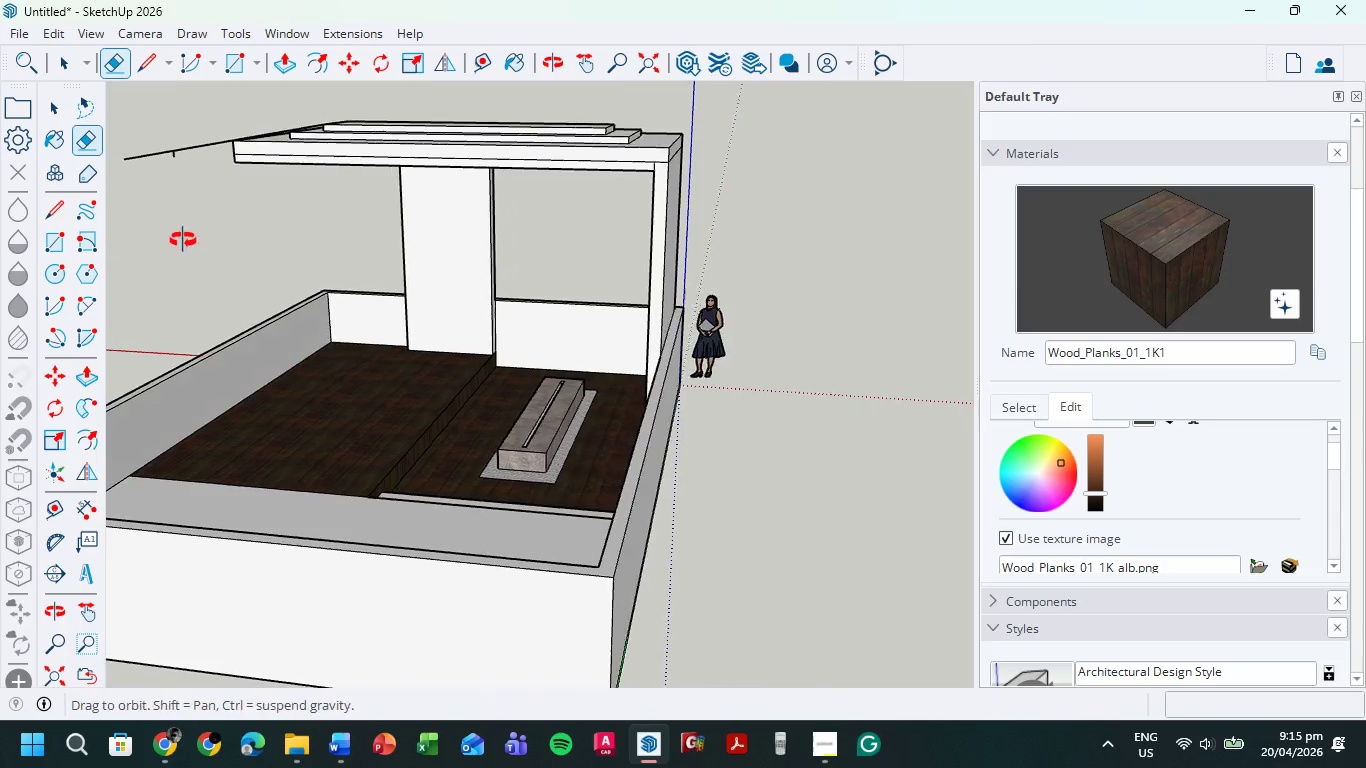 
left_click_drag(start_coordinate=[137, 264], to_coordinate=[151, 194])
 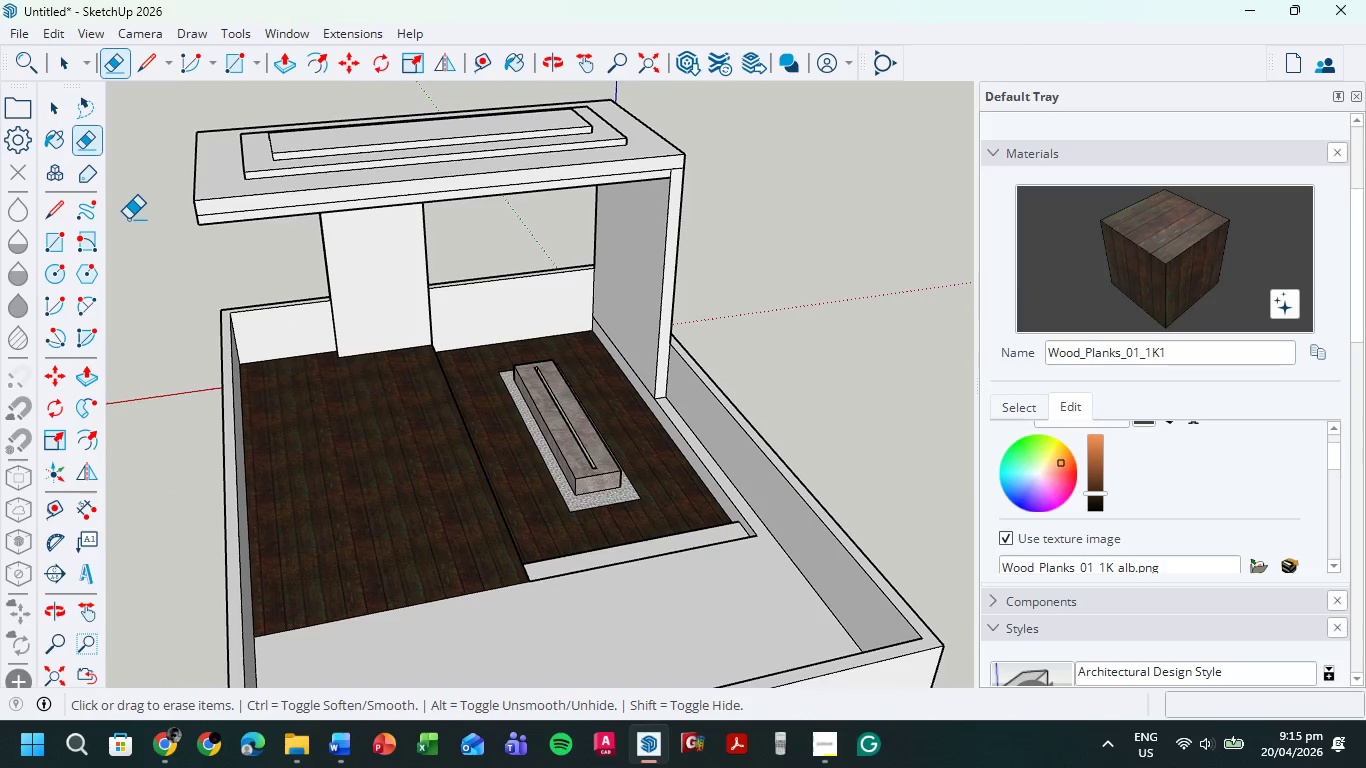 
left_click_drag(start_coordinate=[128, 219], to_coordinate=[140, 227])
 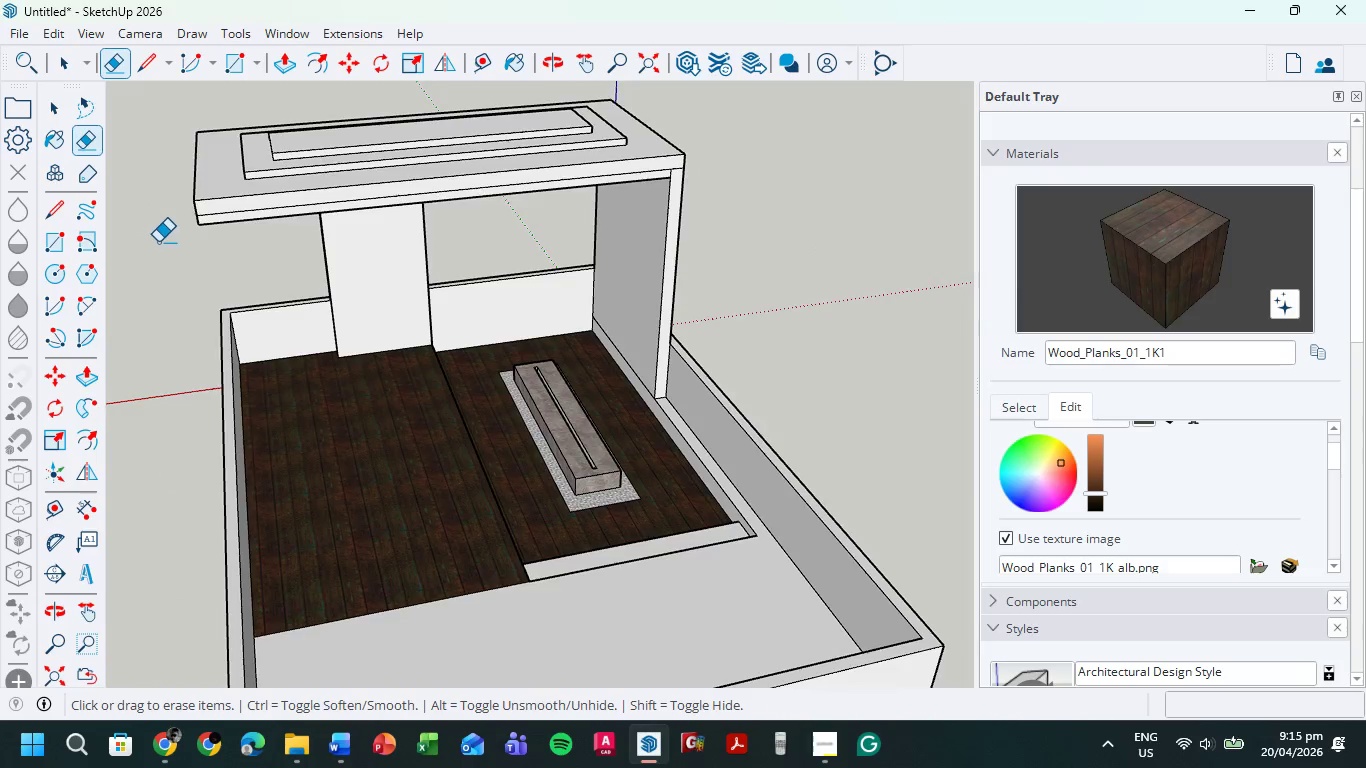 
scroll: coordinate [173, 257], scroll_direction: down, amount: 4.0
 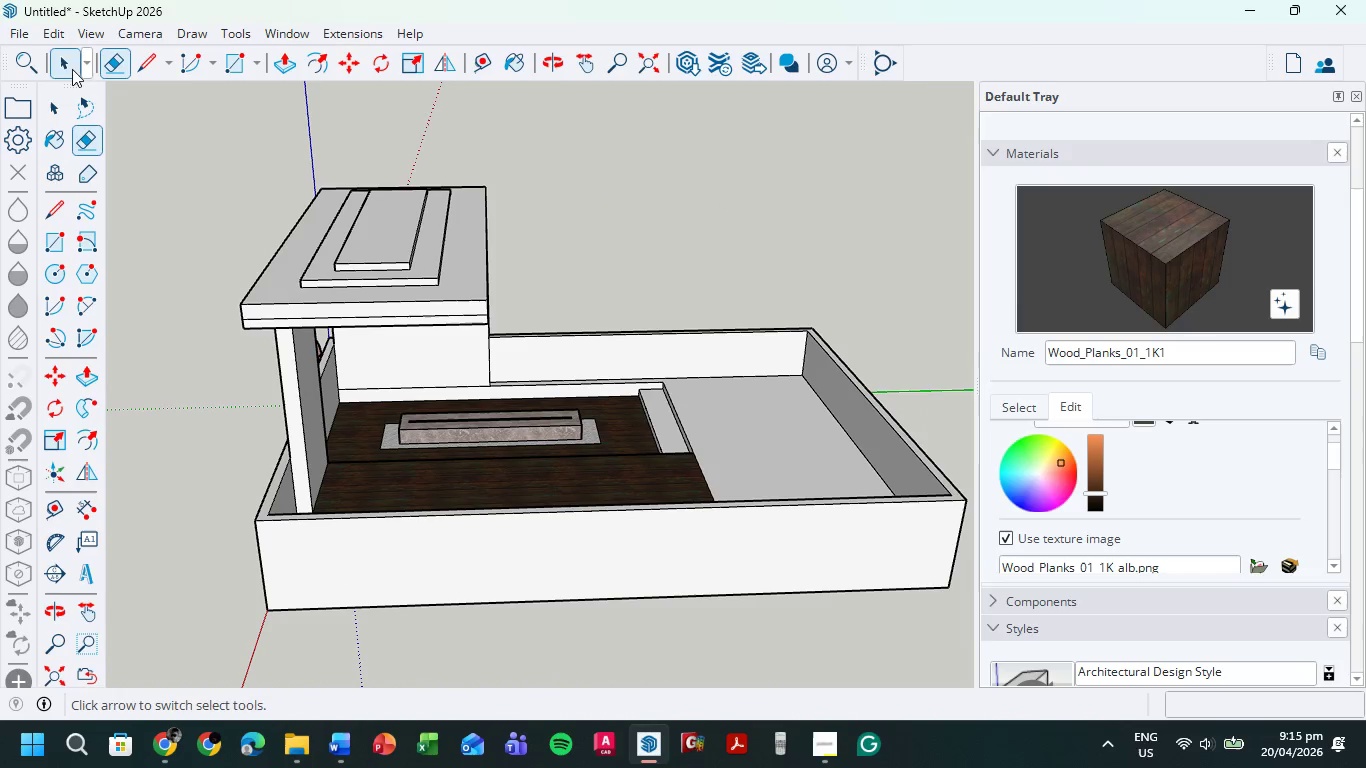 
wait(6.42)
 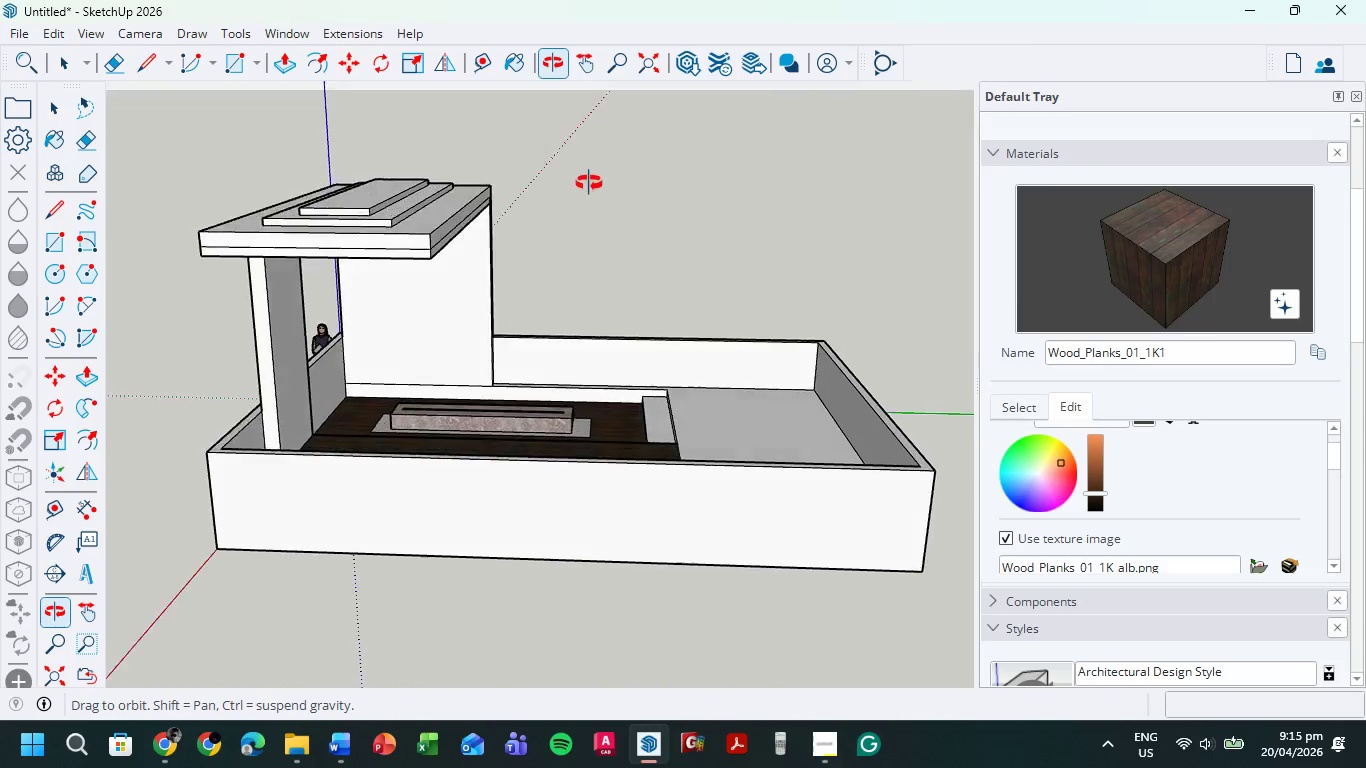 
left_click([272, 65])
 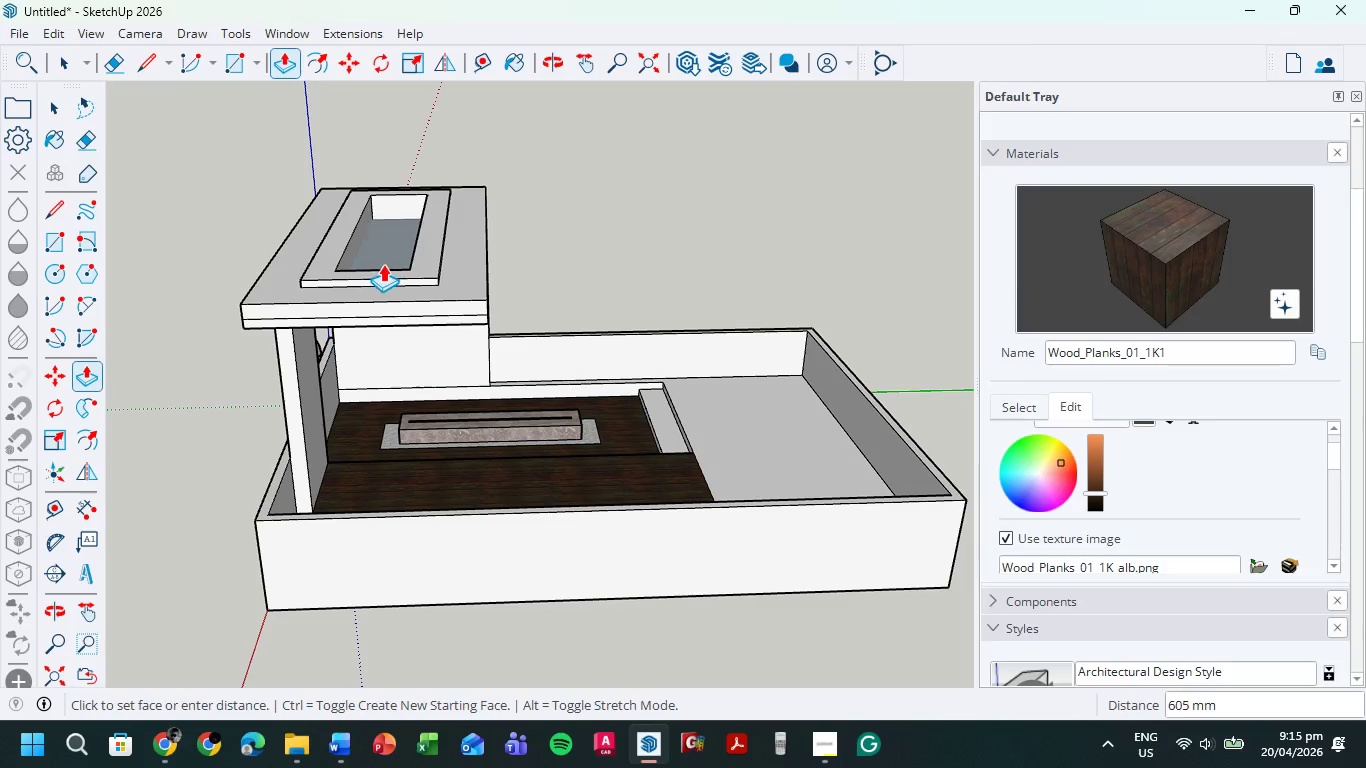 
mouse_move([373, 323])
 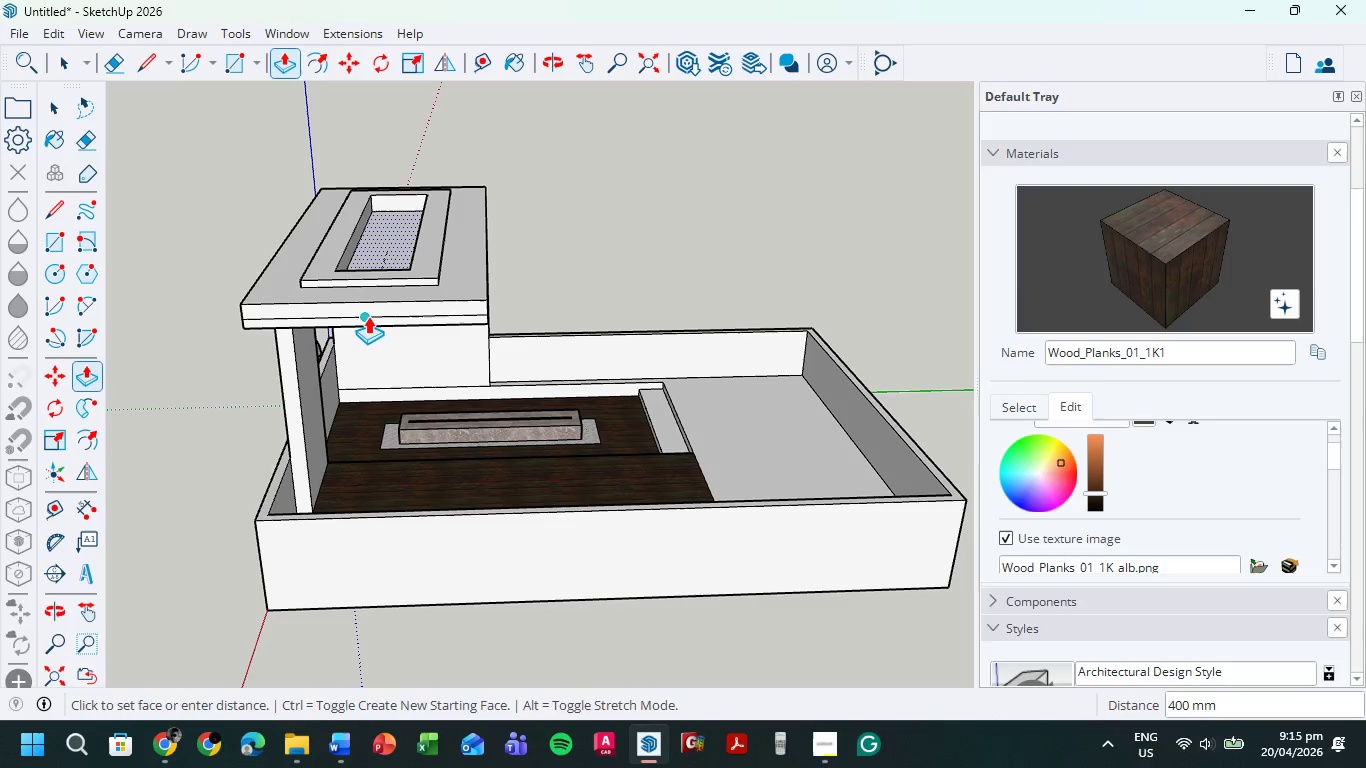 
left_click([368, 316])
 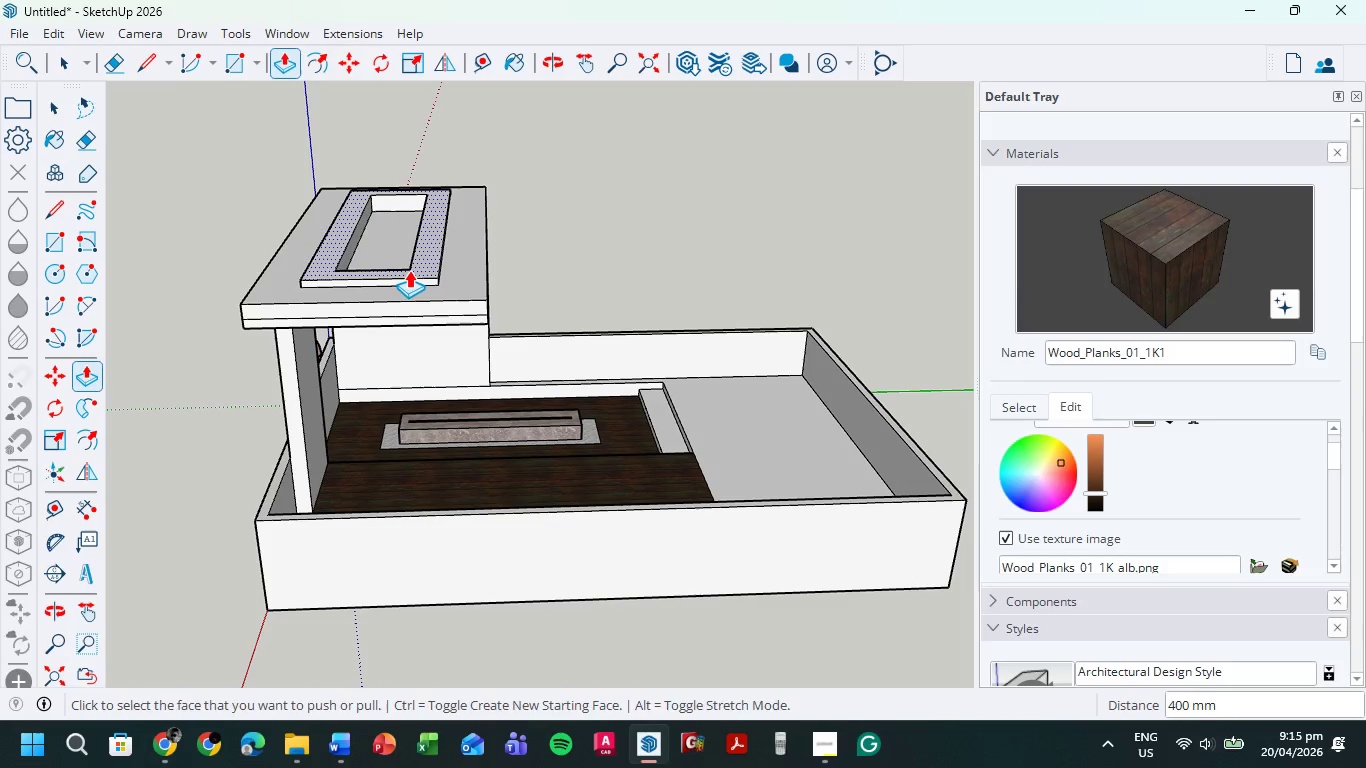 
left_click([409, 270])
 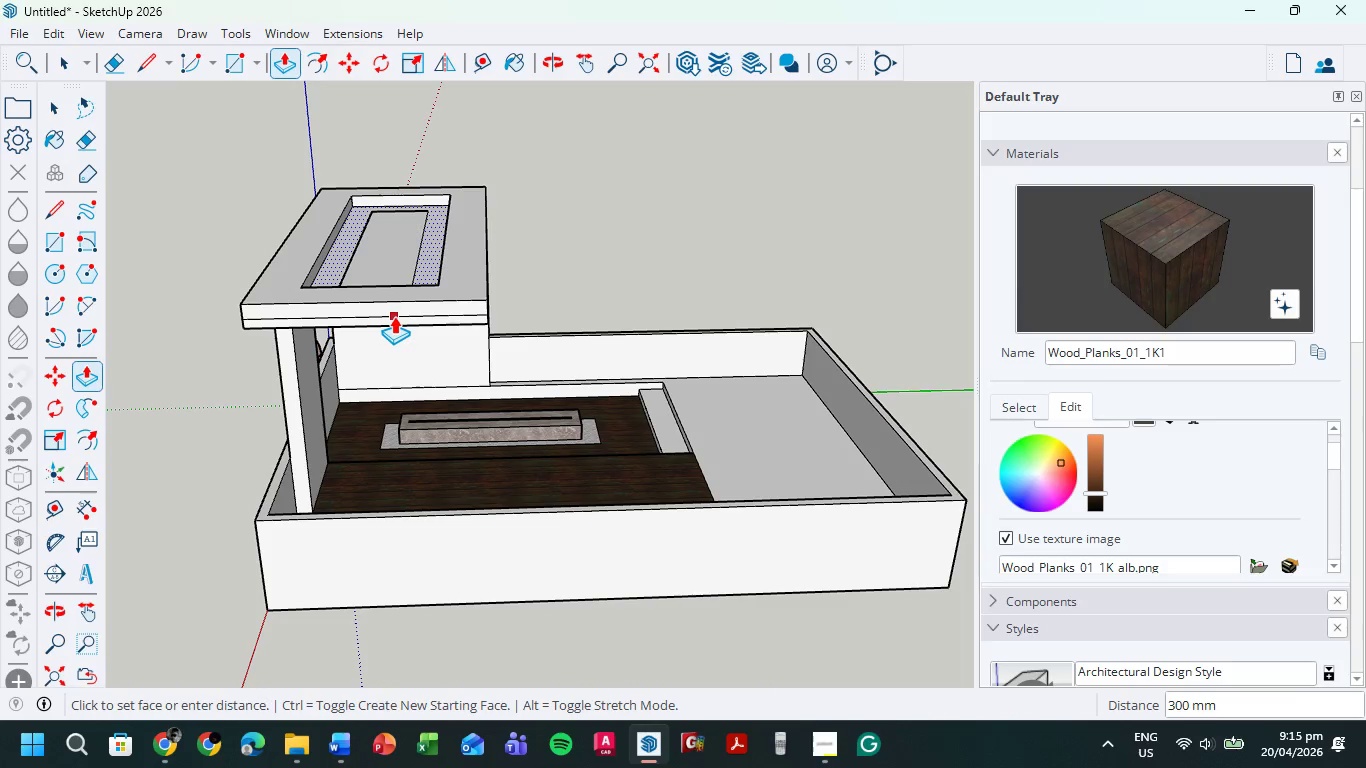 
left_click([394, 316])
 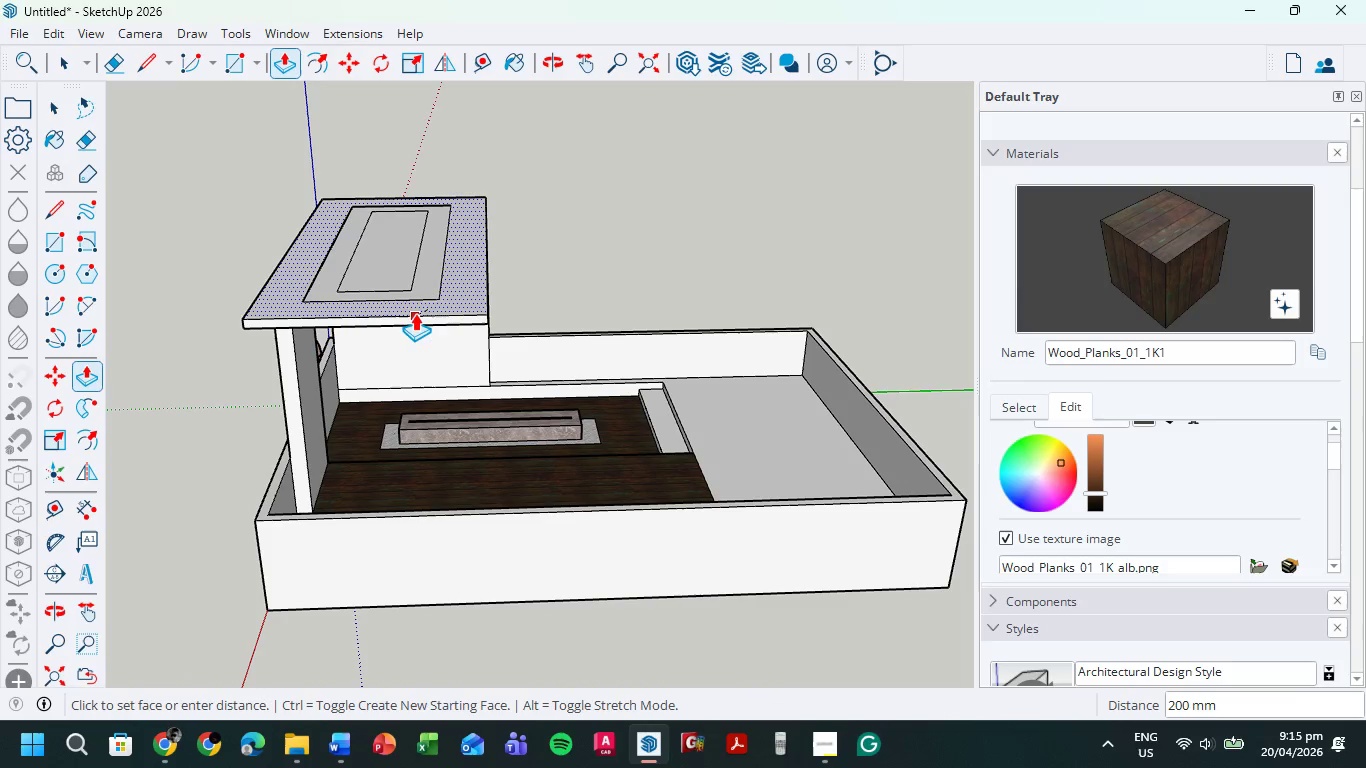 
left_click([412, 317])
 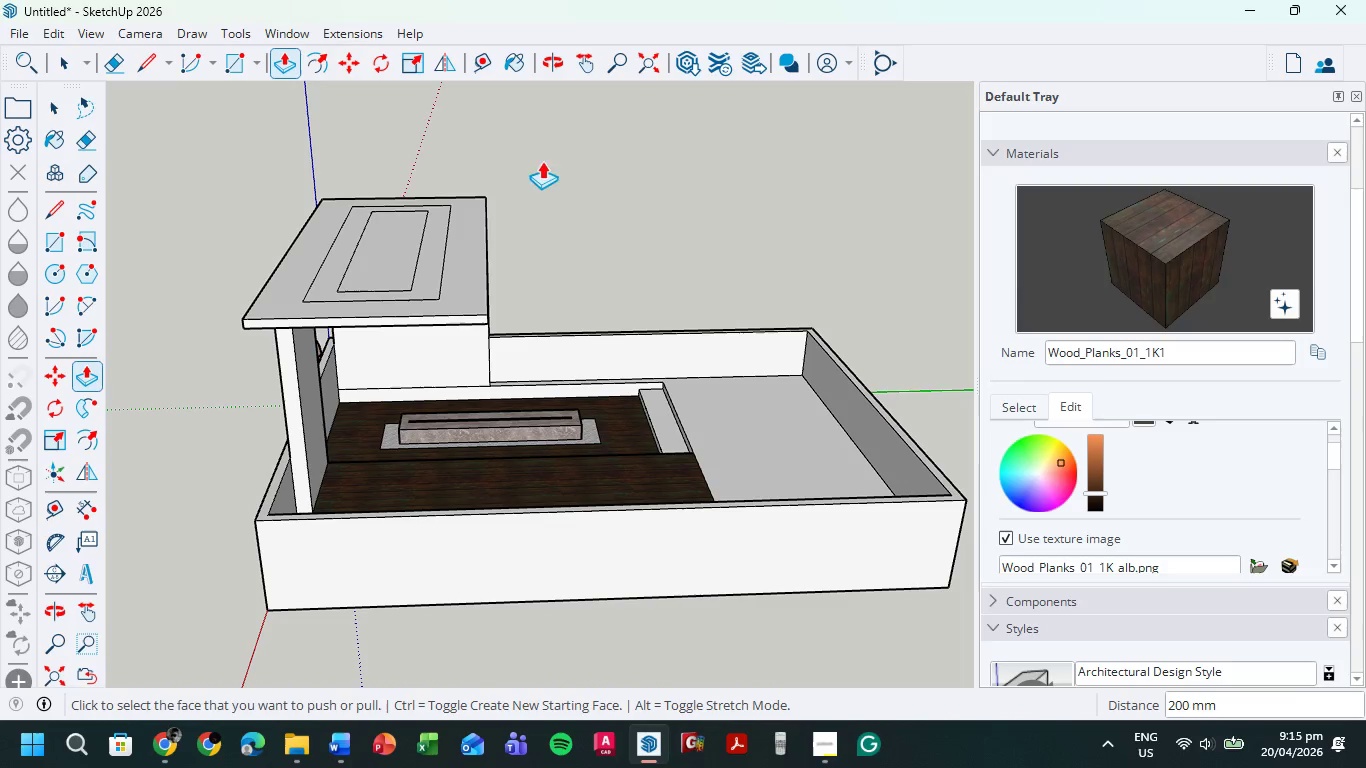 
key(E)
 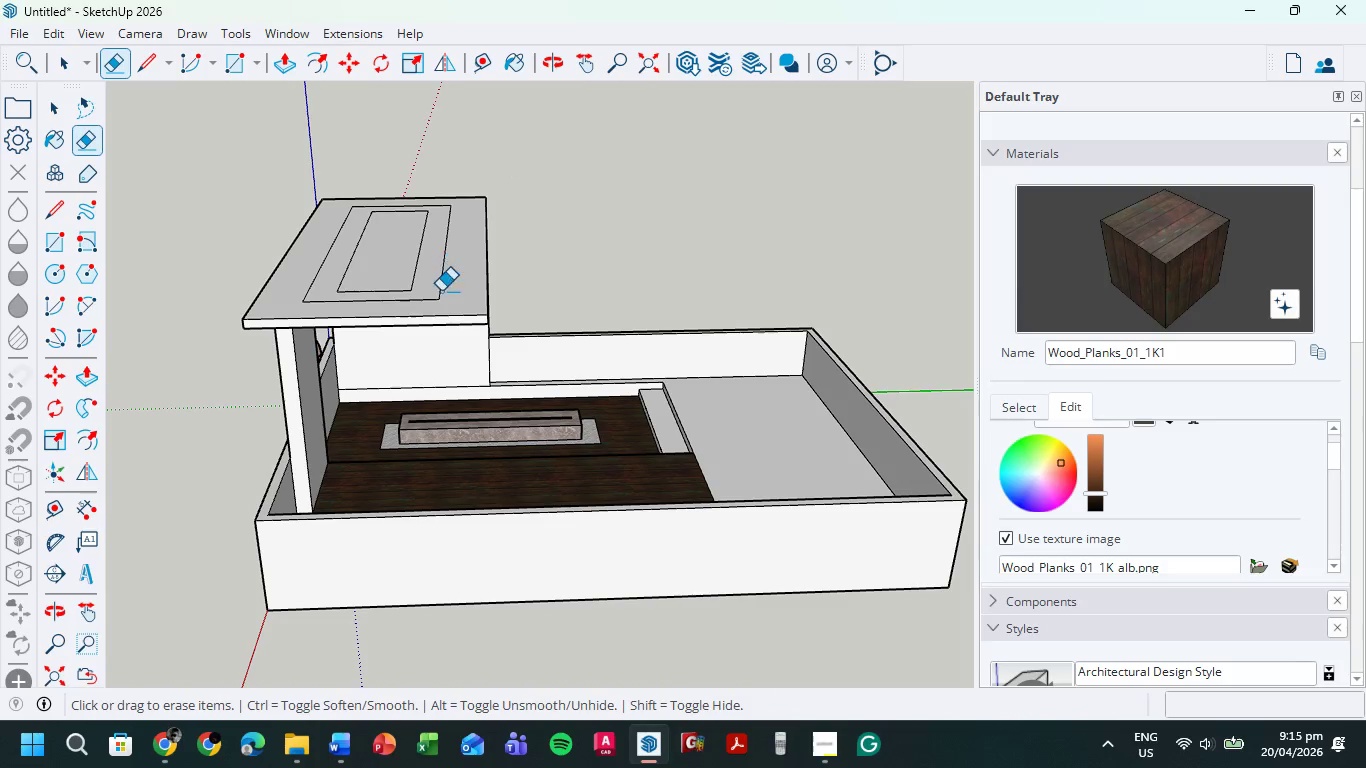 
left_click_drag(start_coordinate=[441, 291], to_coordinate=[429, 250])
 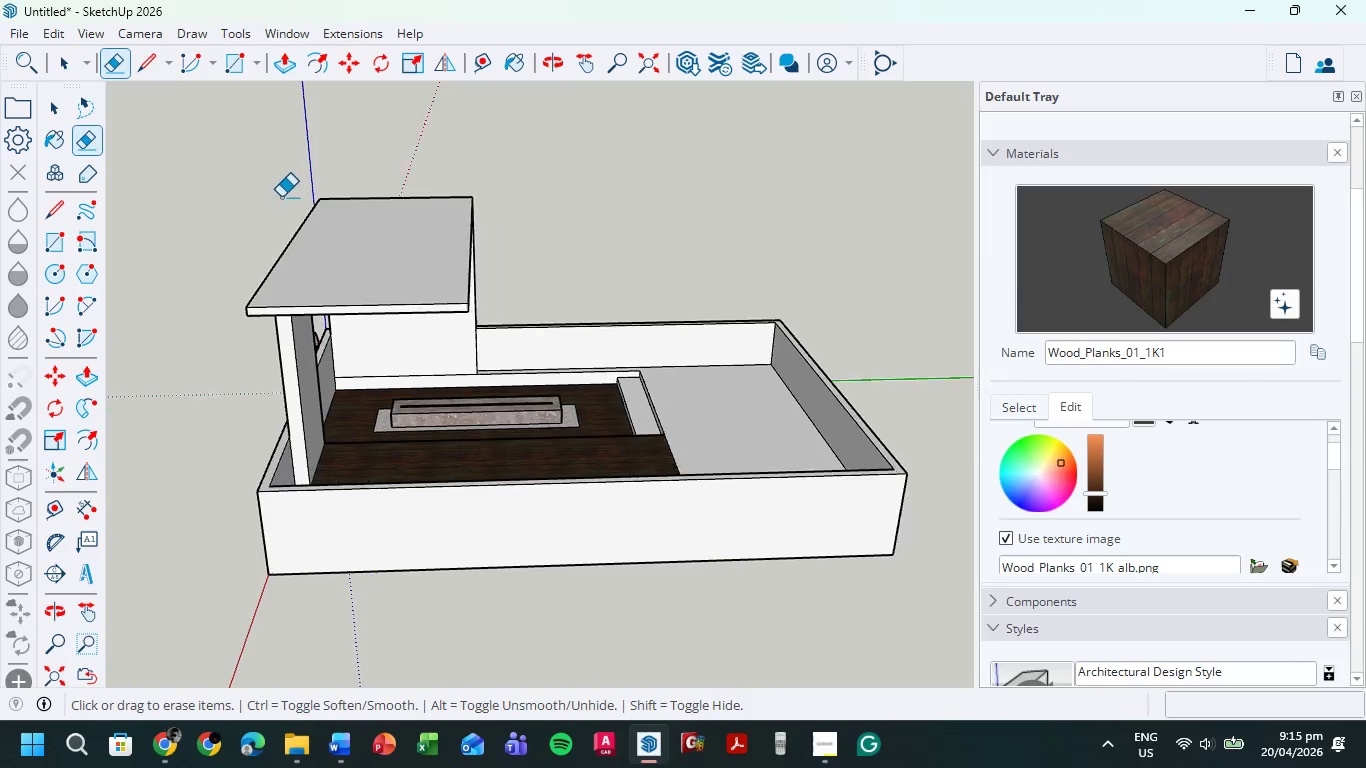 
scroll: coordinate [284, 200], scroll_direction: down, amount: 3.0
 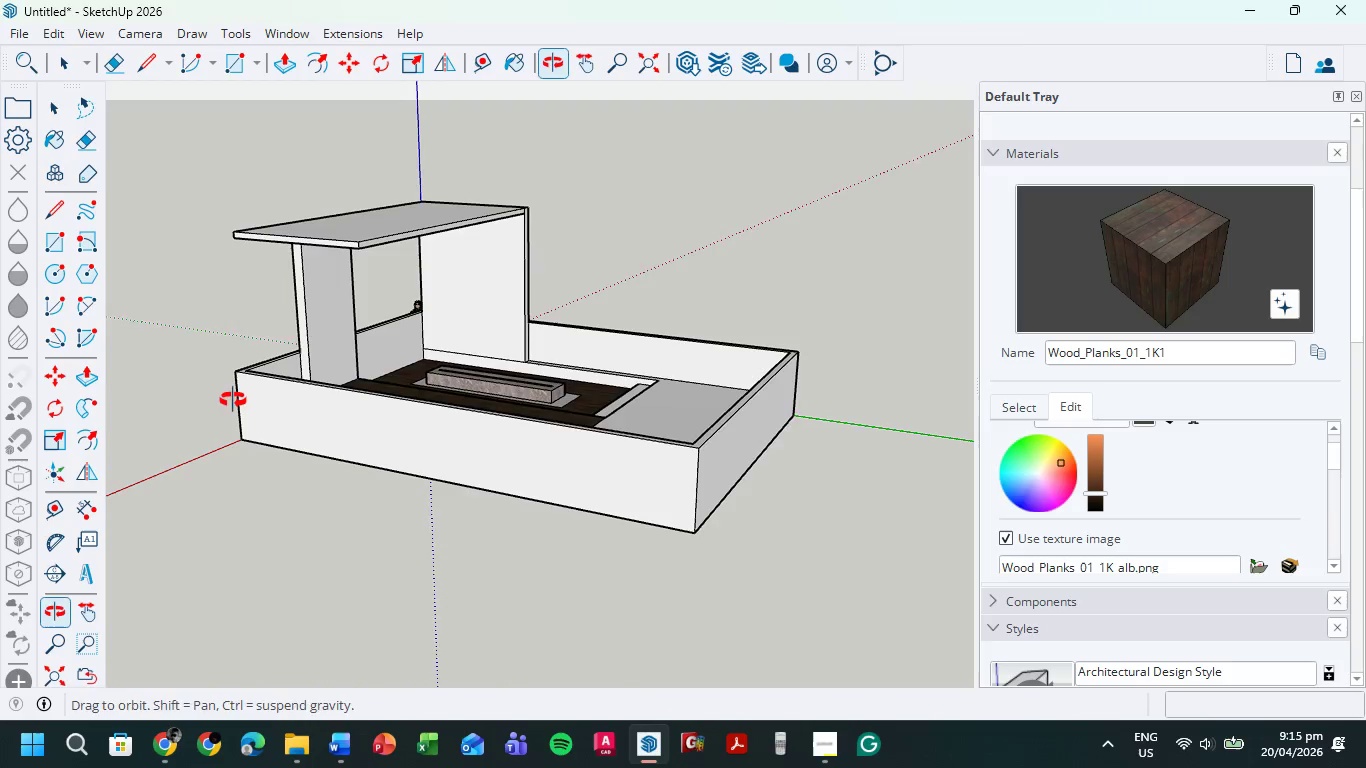 
scroll: coordinate [413, 262], scroll_direction: up, amount: 5.0
 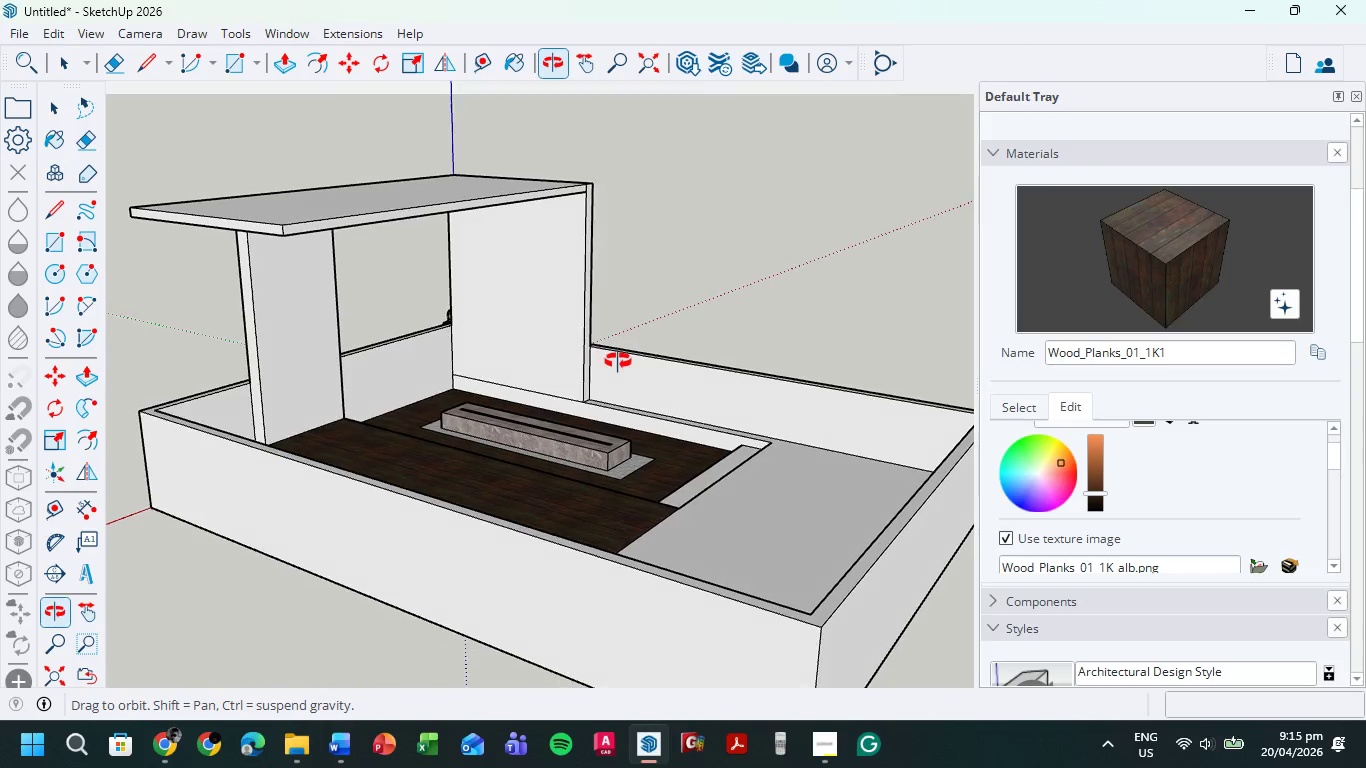 
scroll: coordinate [610, 314], scroll_direction: down, amount: 2.0
 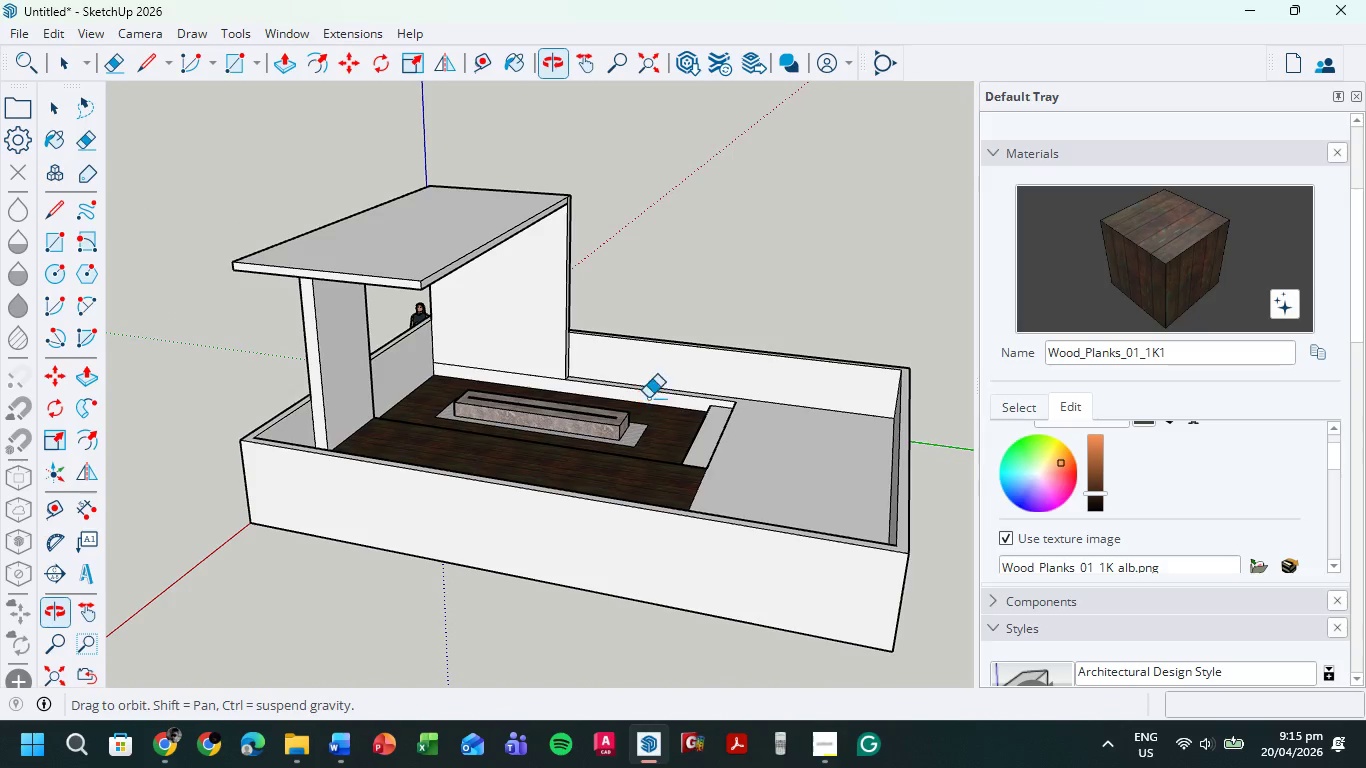 
scroll: coordinate [616, 367], scroll_direction: up, amount: 5.0
 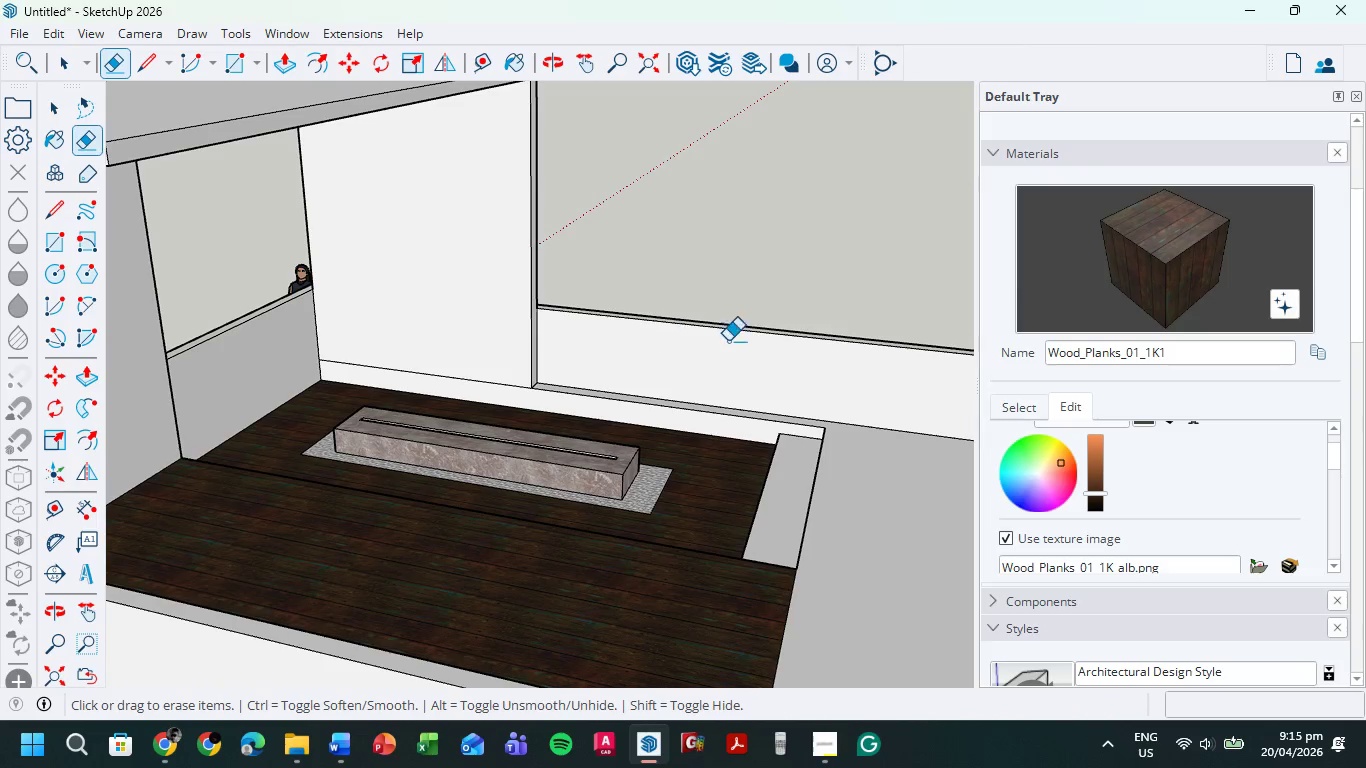 
scroll: coordinate [707, 347], scroll_direction: down, amount: 2.0
 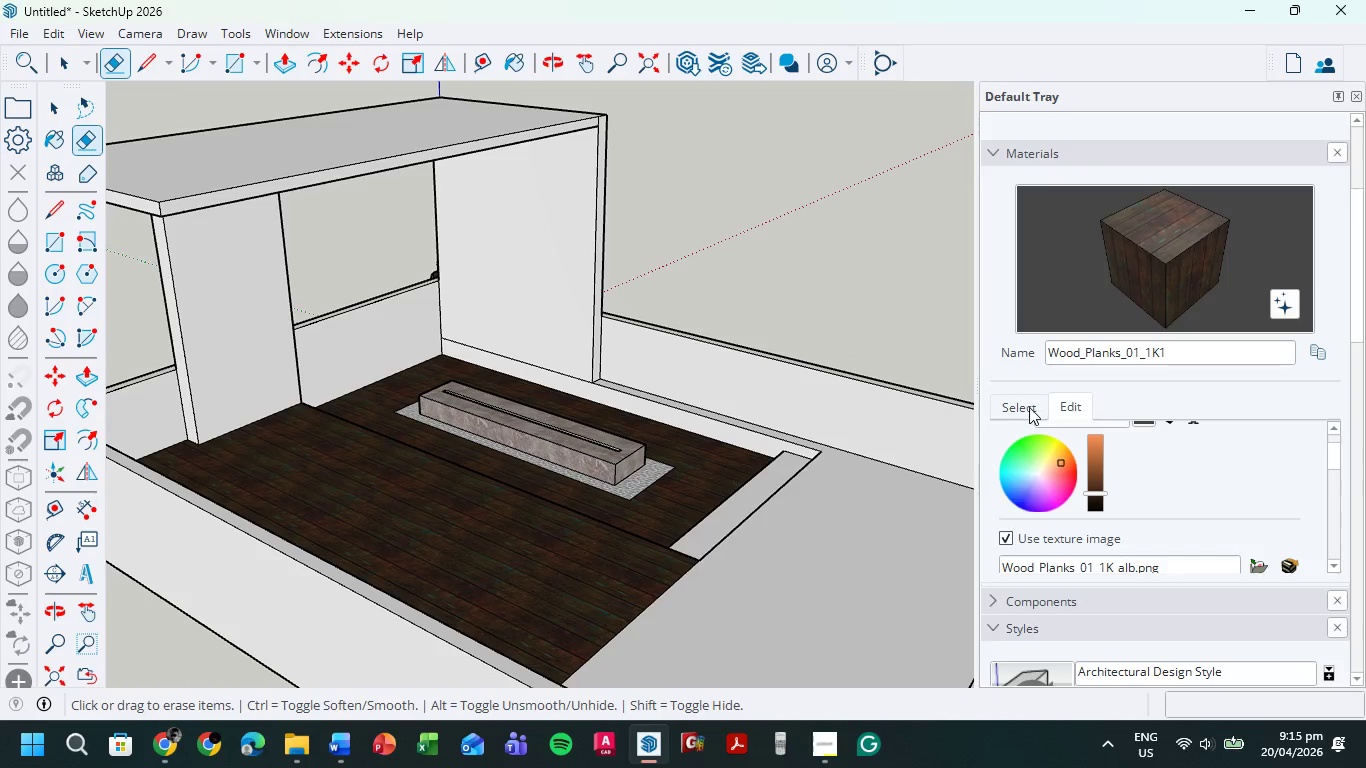 
left_click([1194, 434])
 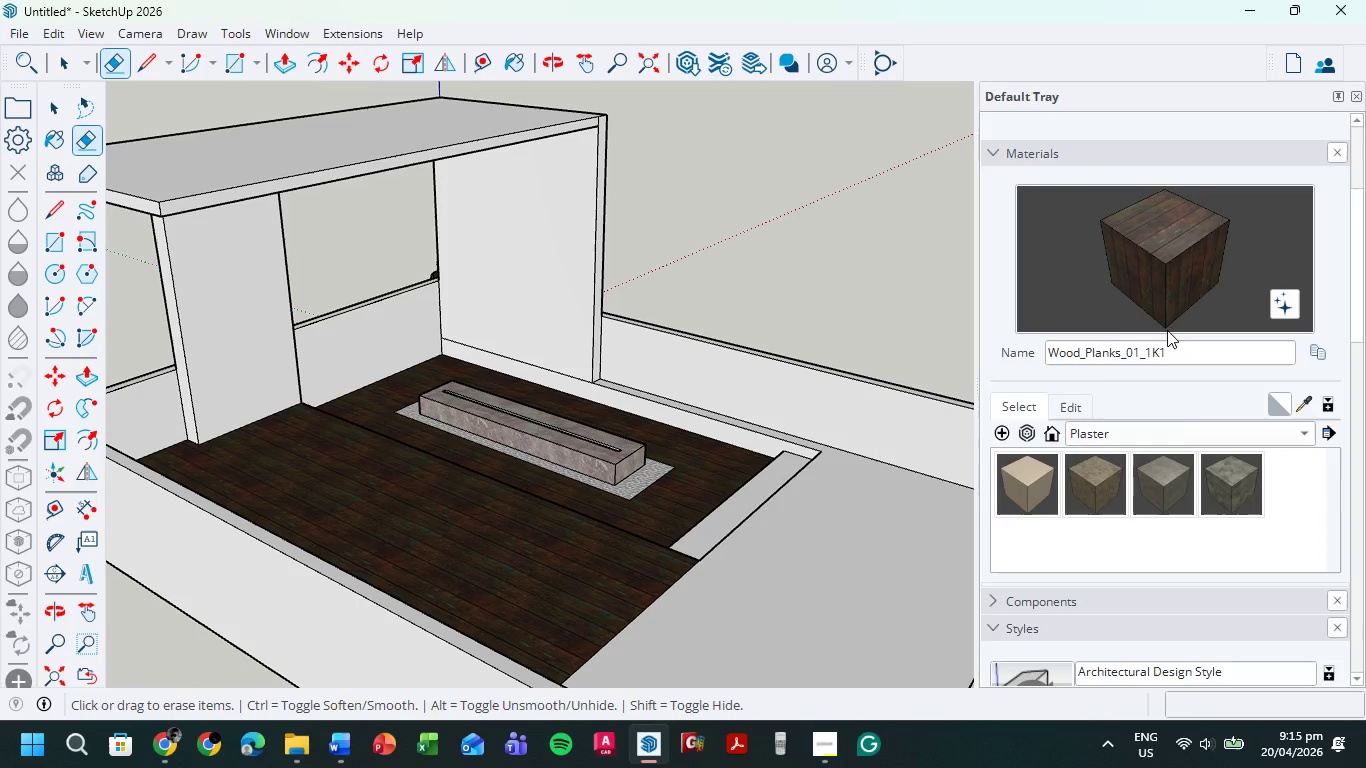 
left_click([1145, 488])
 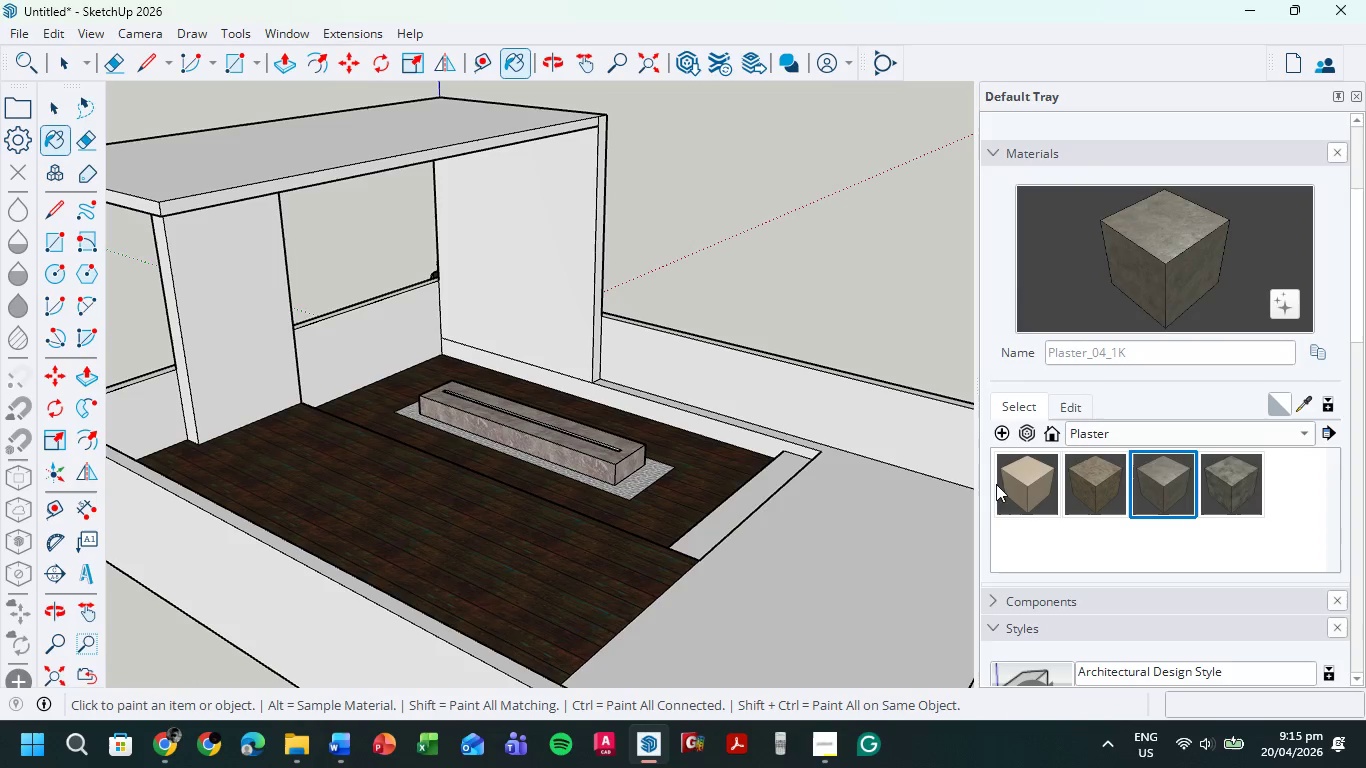 
left_click([707, 479])
 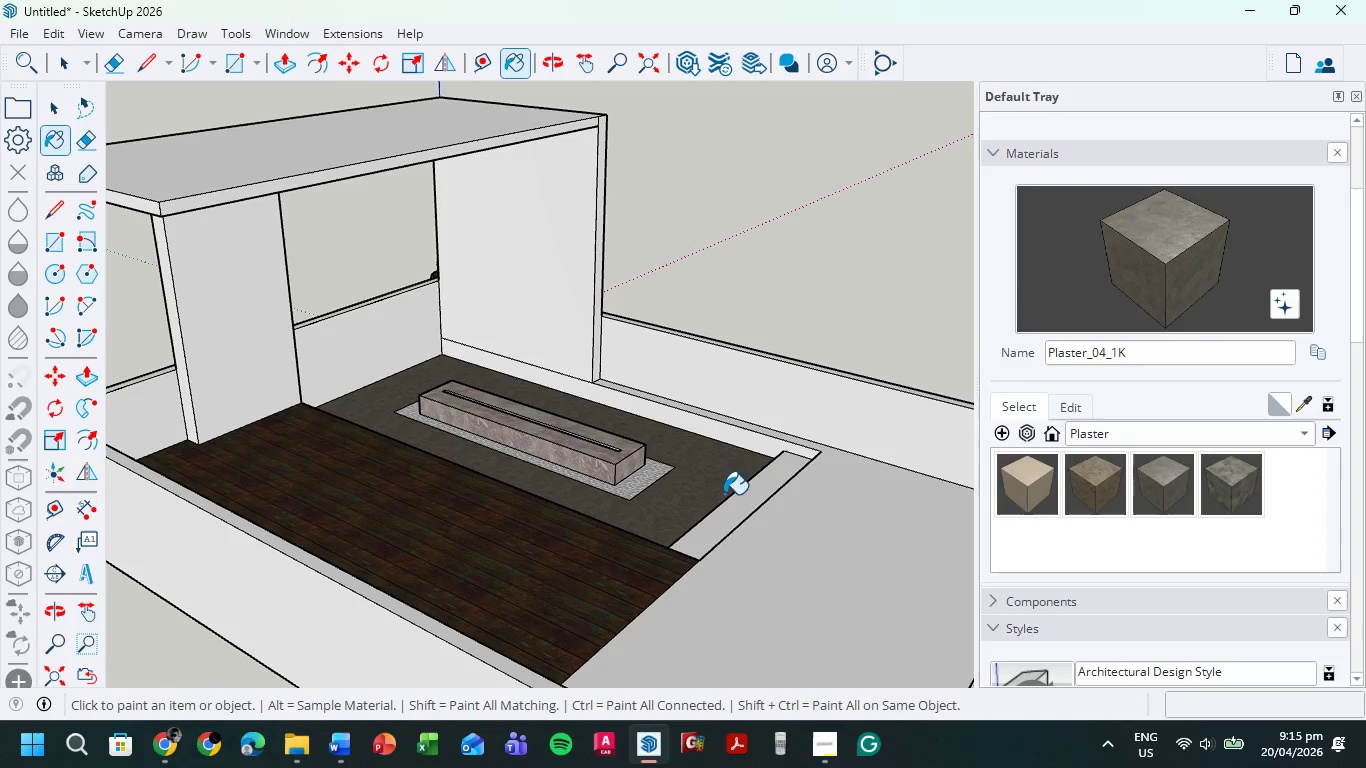 
left_click([738, 503])
 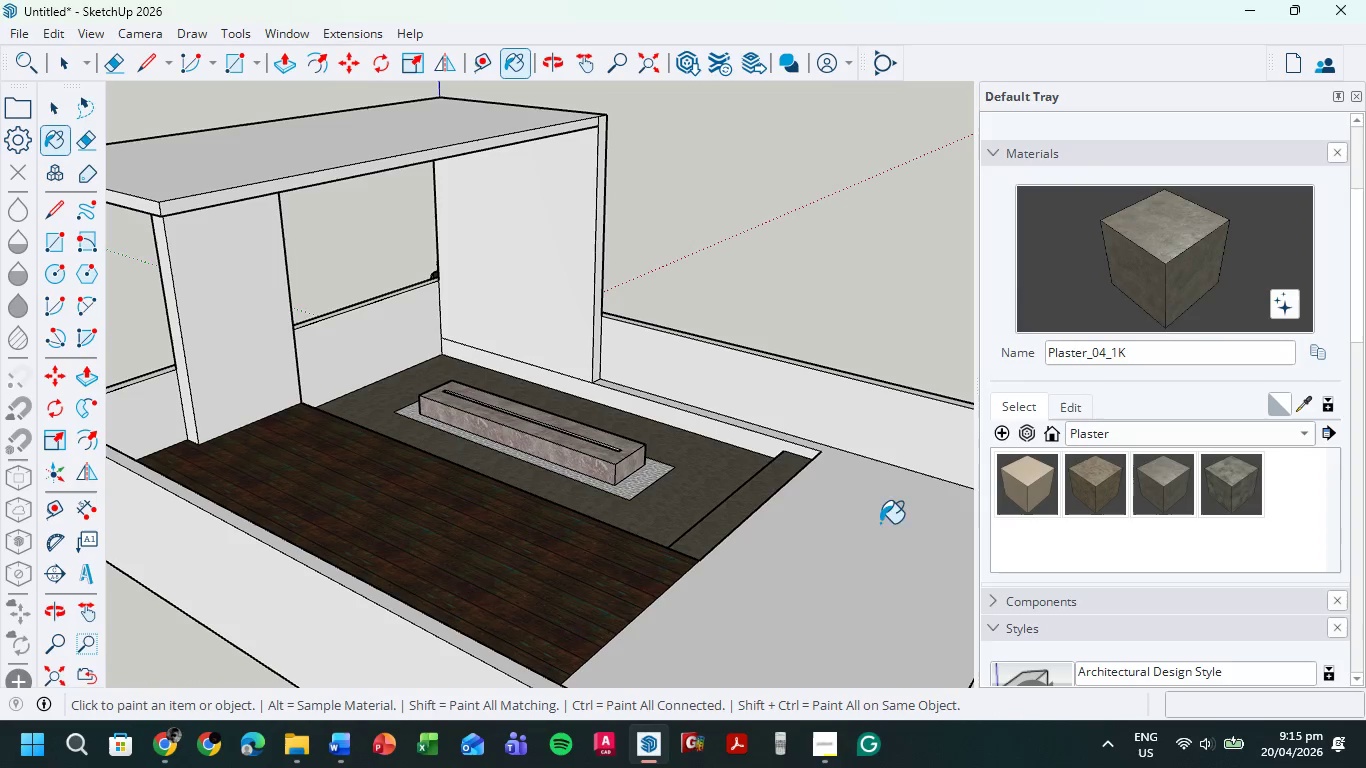 
left_click([872, 515])
 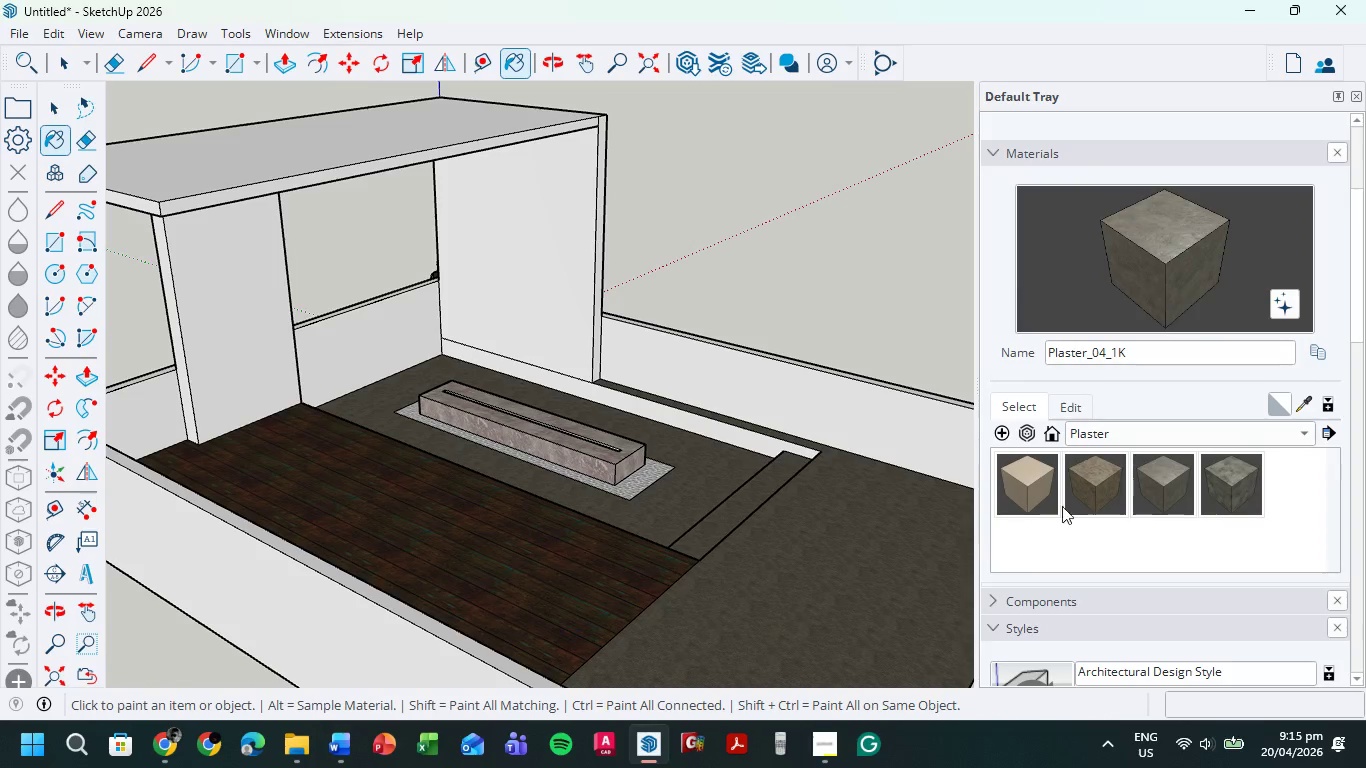 
left_click([1094, 479])
 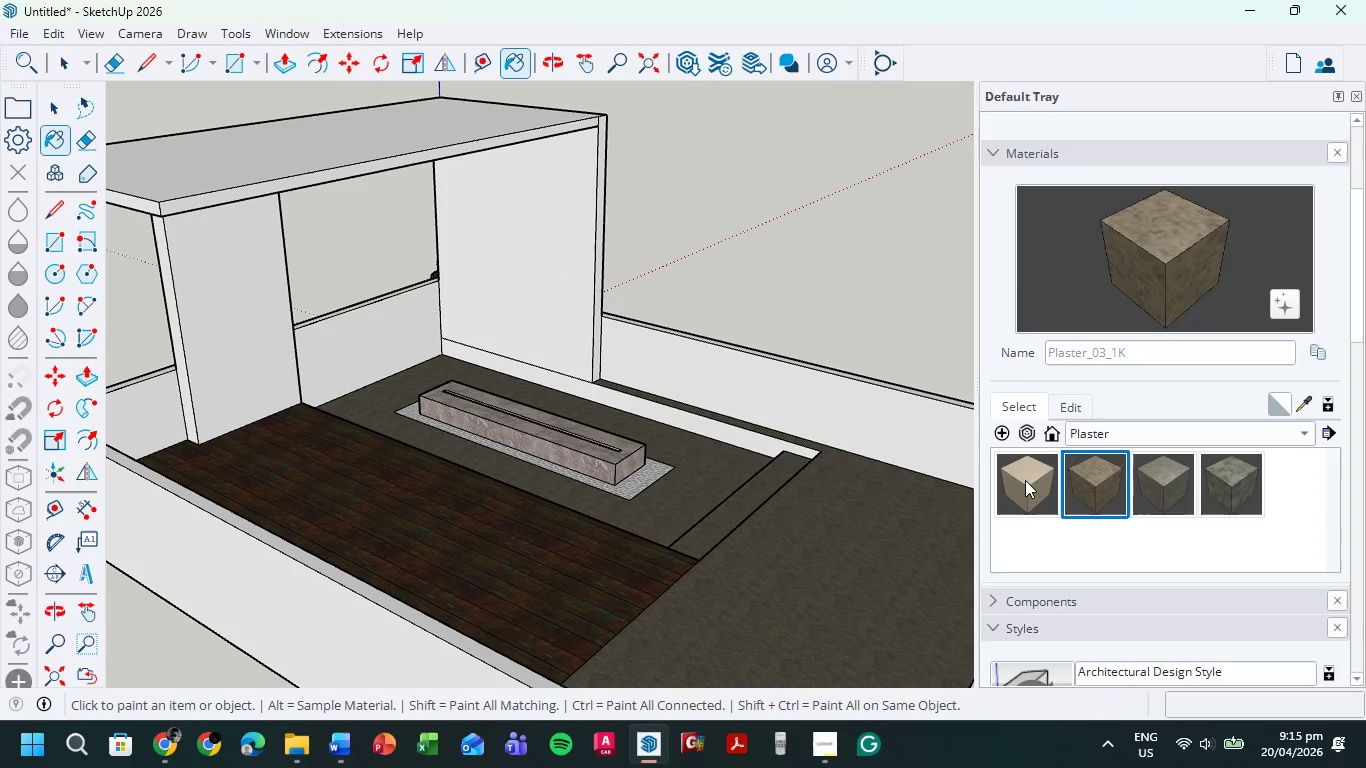 
left_click([1029, 479])
 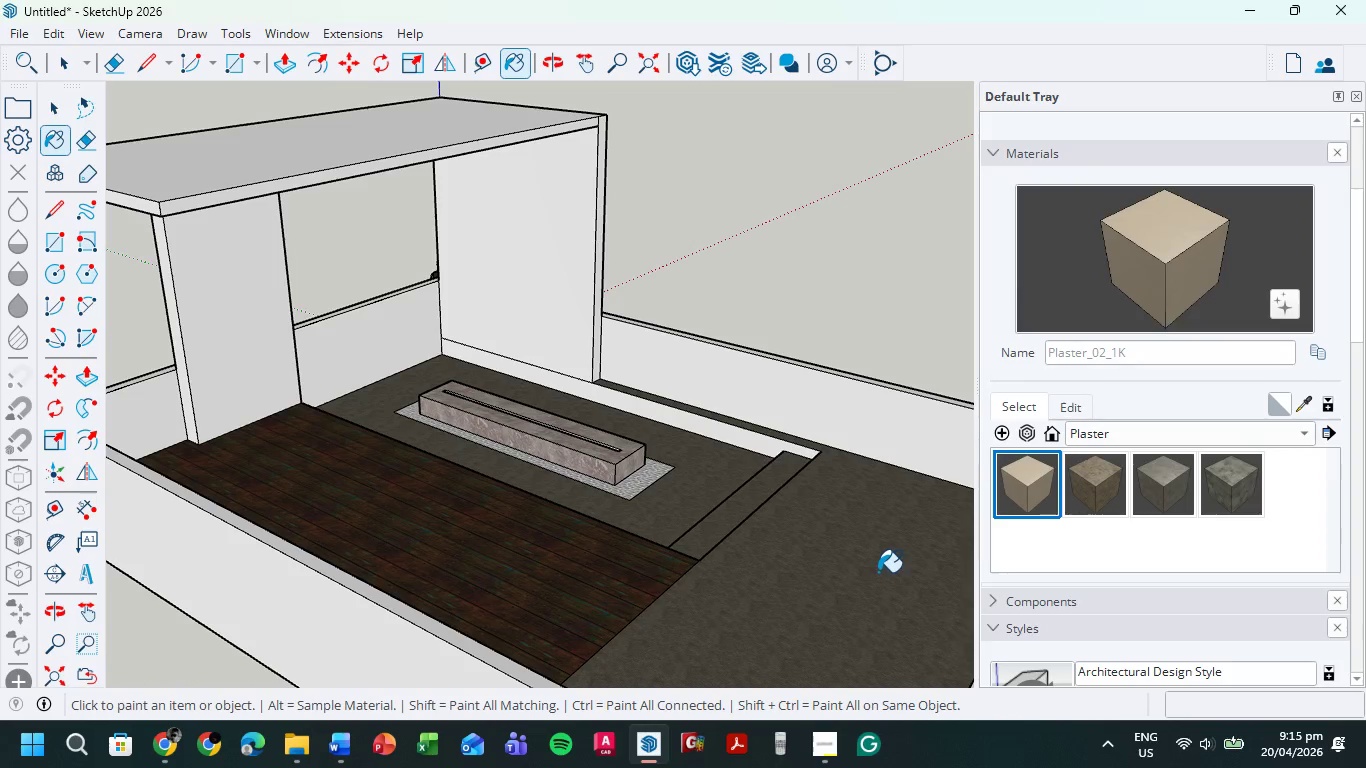 
left_click([878, 572])
 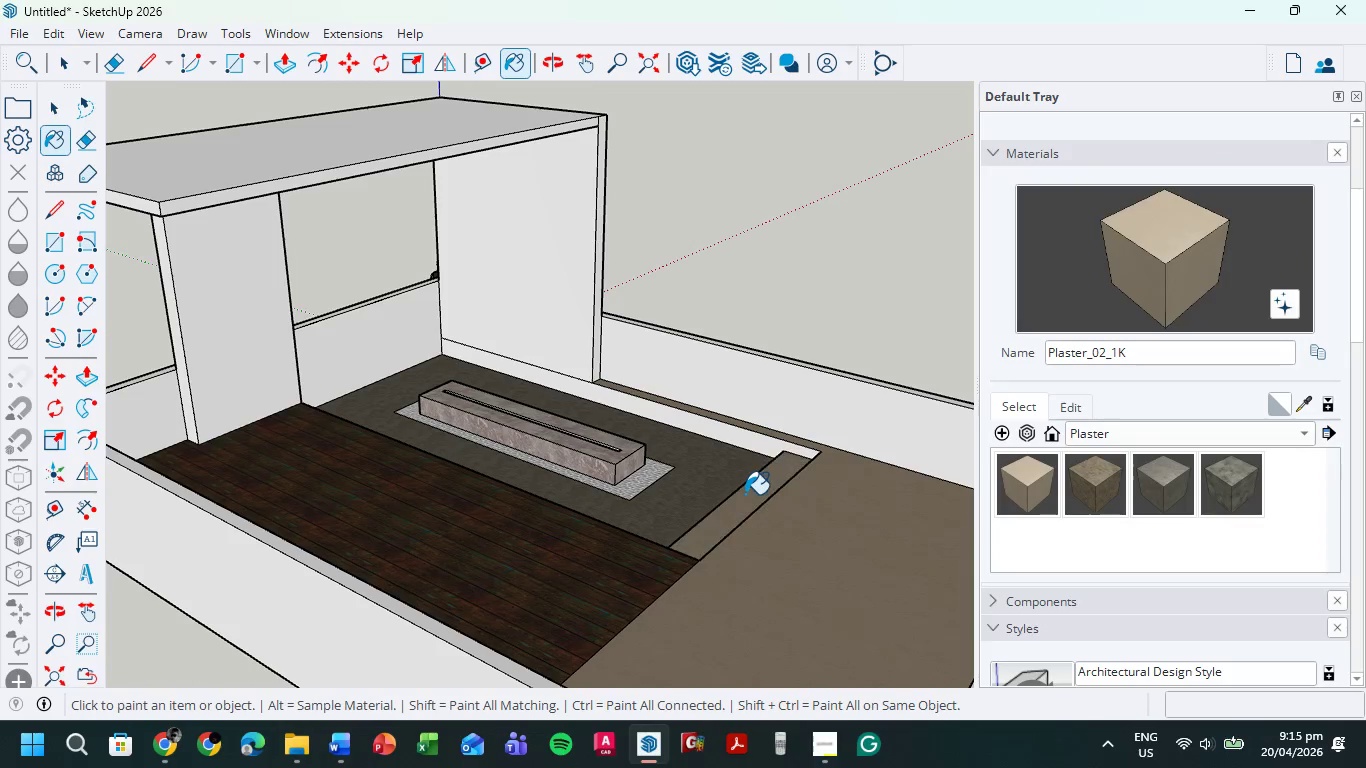 
double_click([700, 469])
 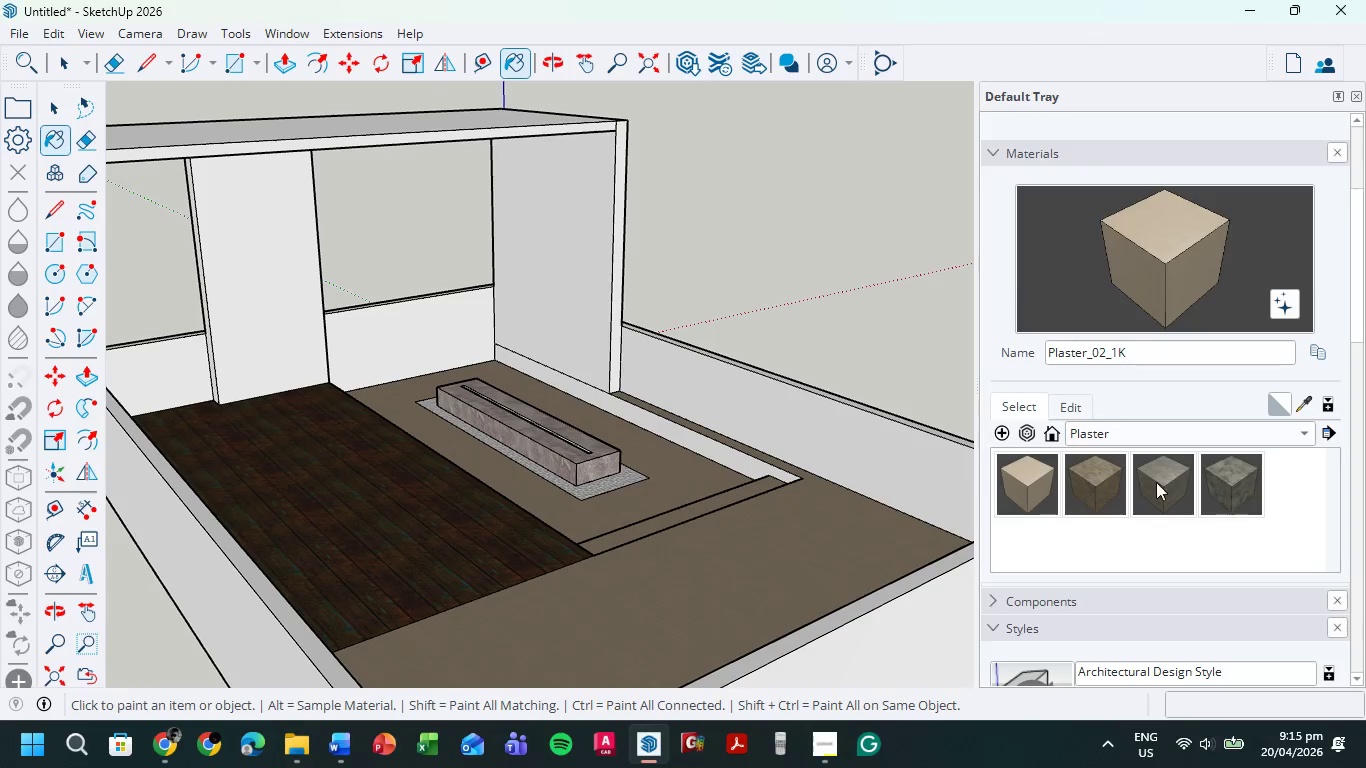 
left_click([1224, 474])
 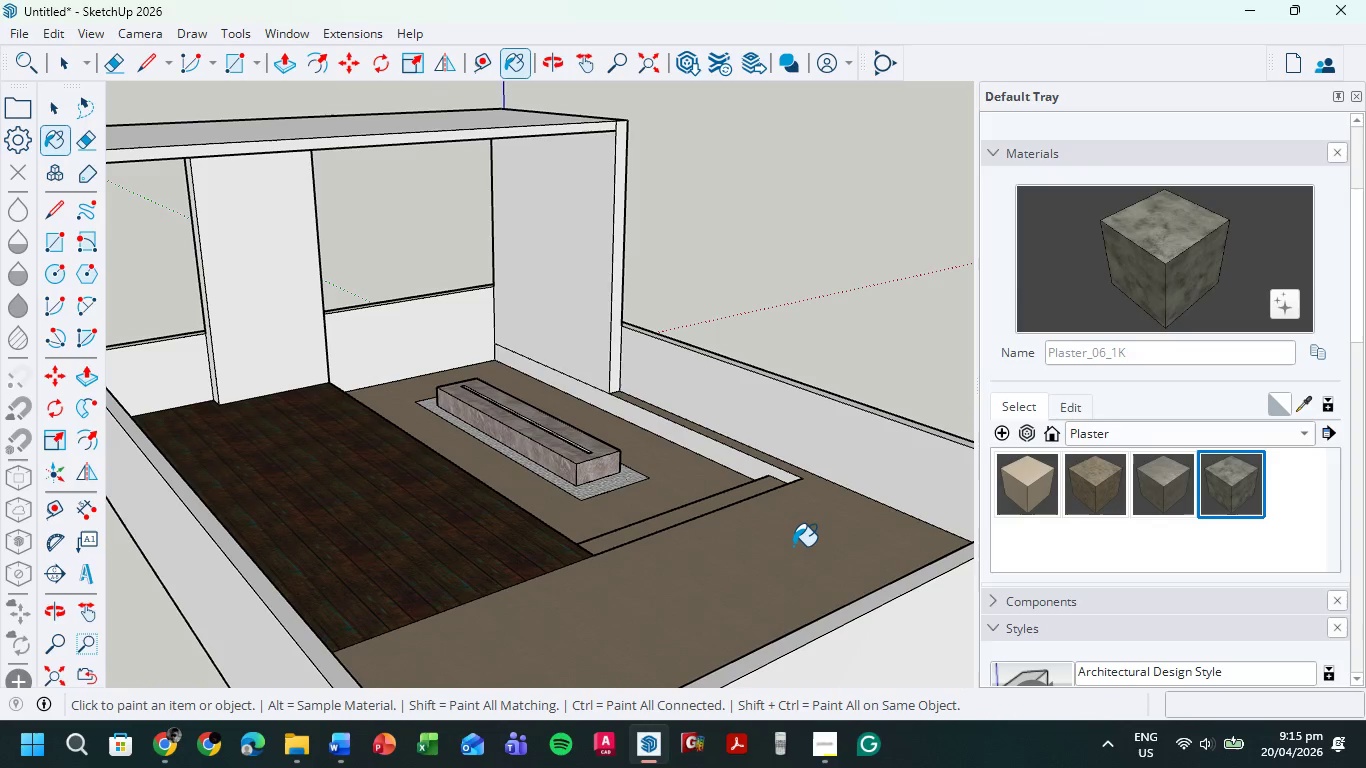 
left_click([793, 545])
 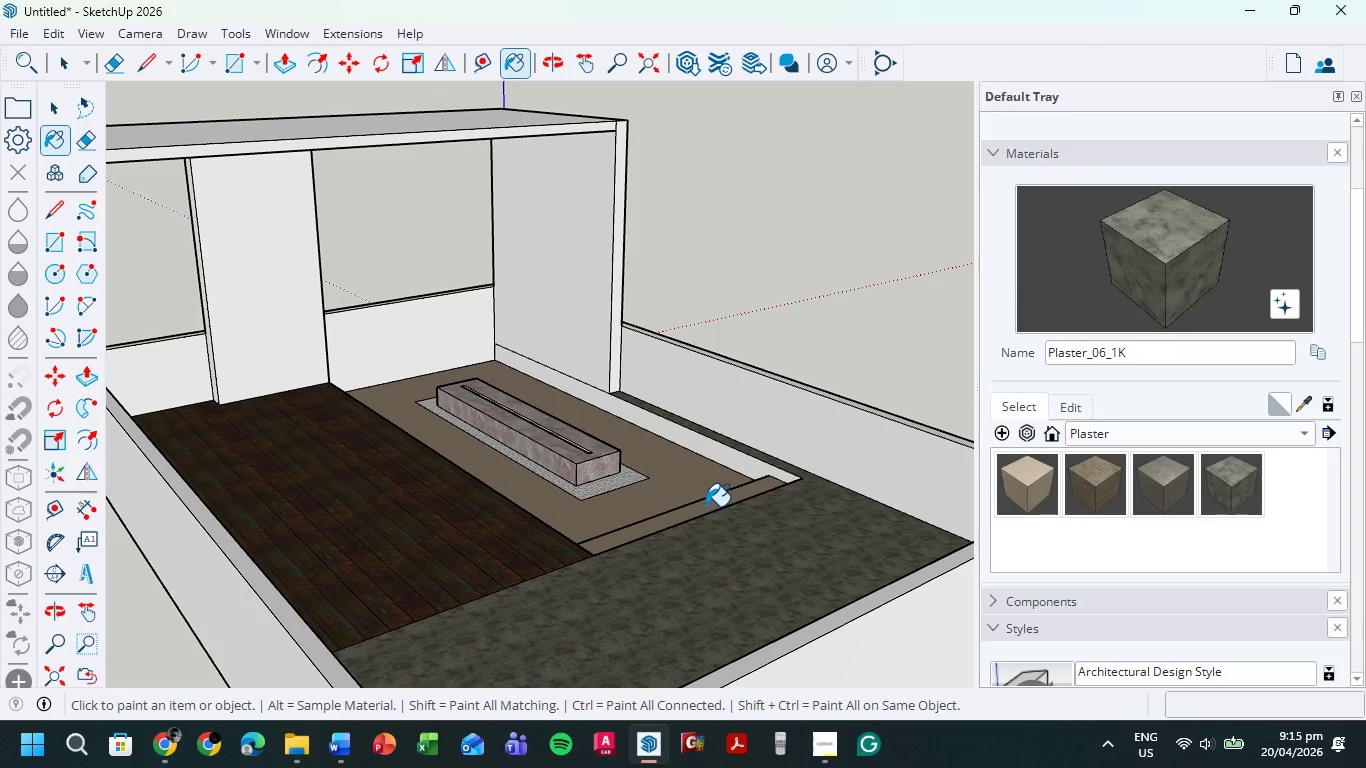 
double_click([679, 468])
 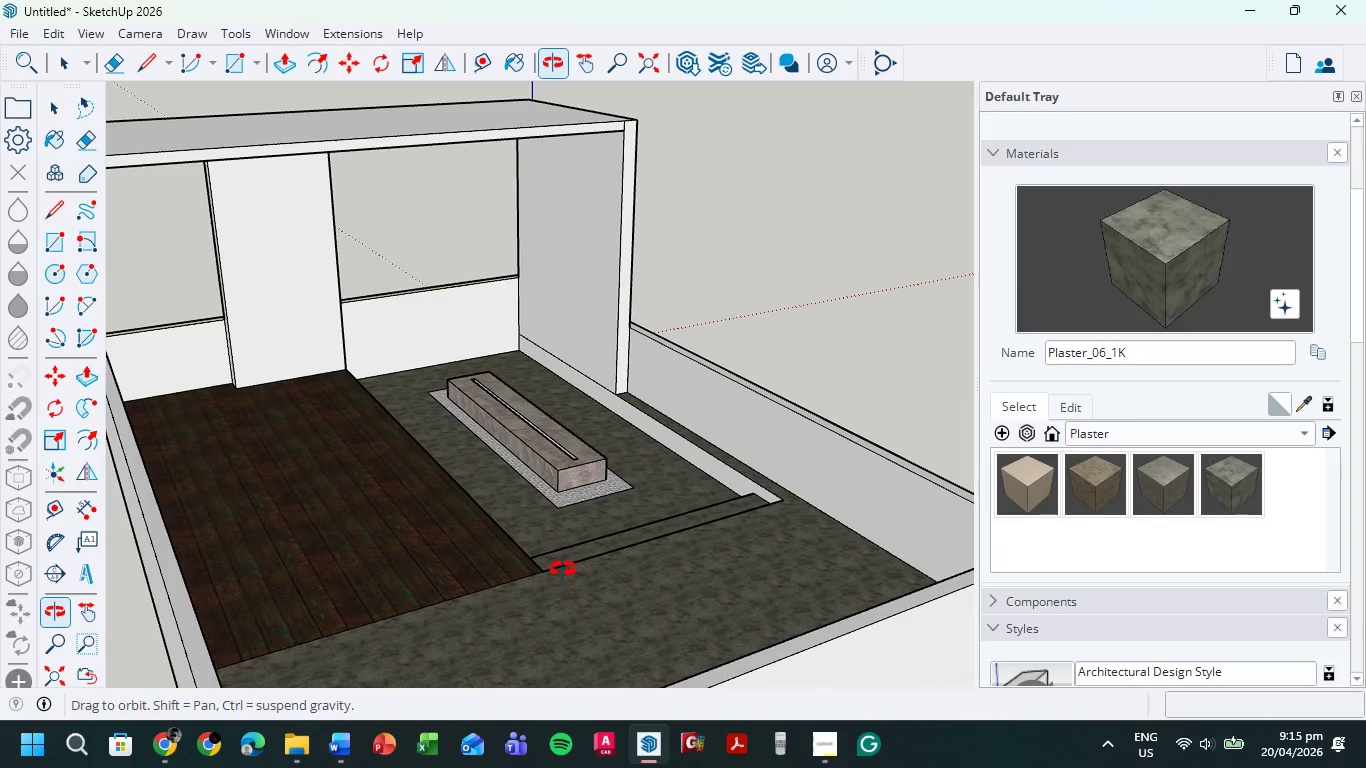 
scroll: coordinate [673, 416], scroll_direction: up, amount: 5.0
 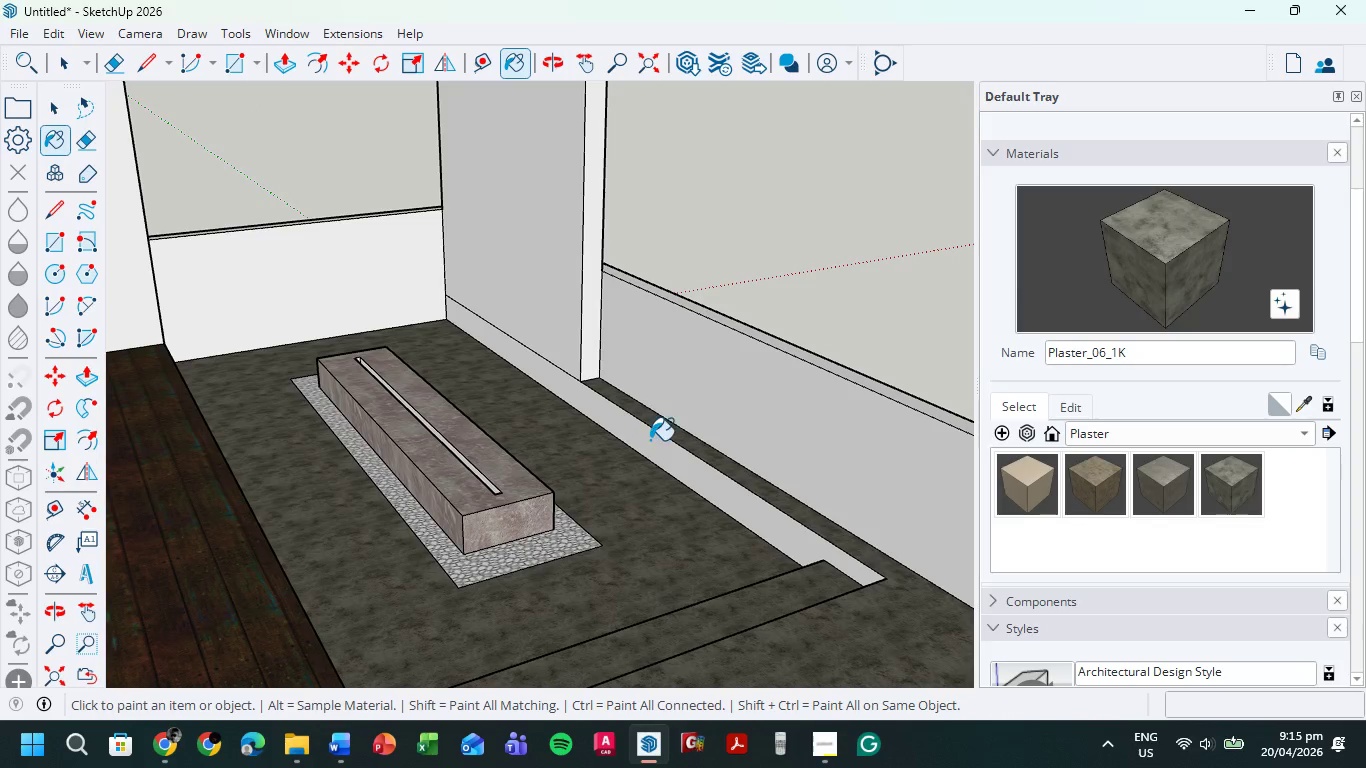 
left_click([650, 439])
 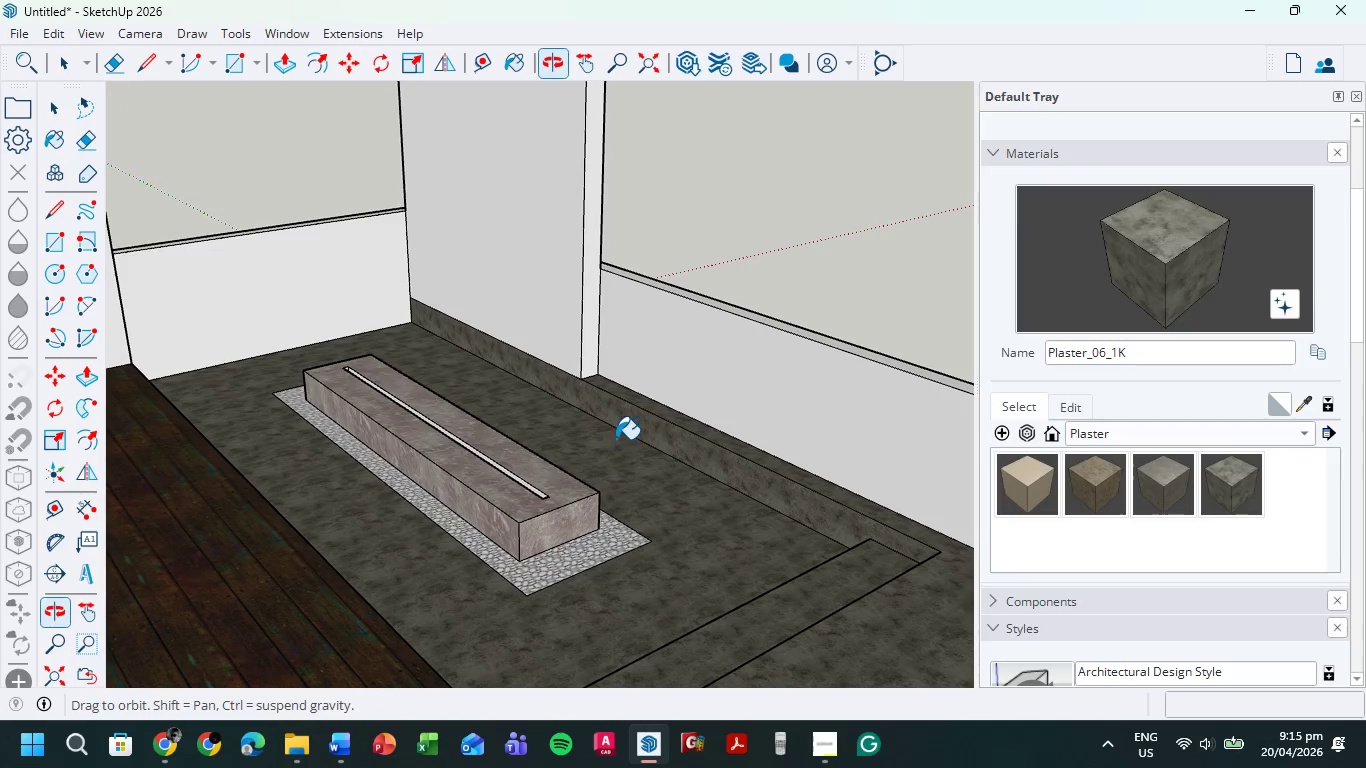 
scroll: coordinate [616, 439], scroll_direction: down, amount: 6.0
 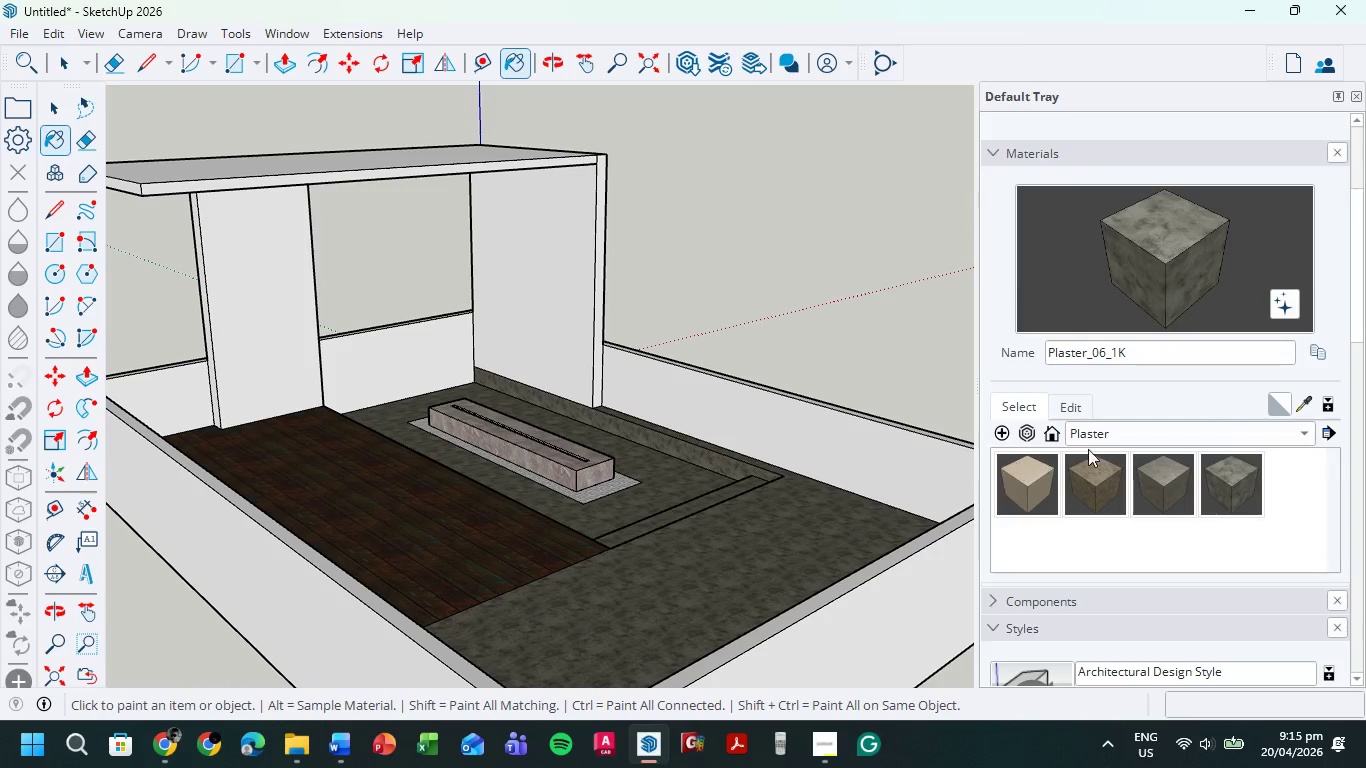 
left_click([1072, 406])
 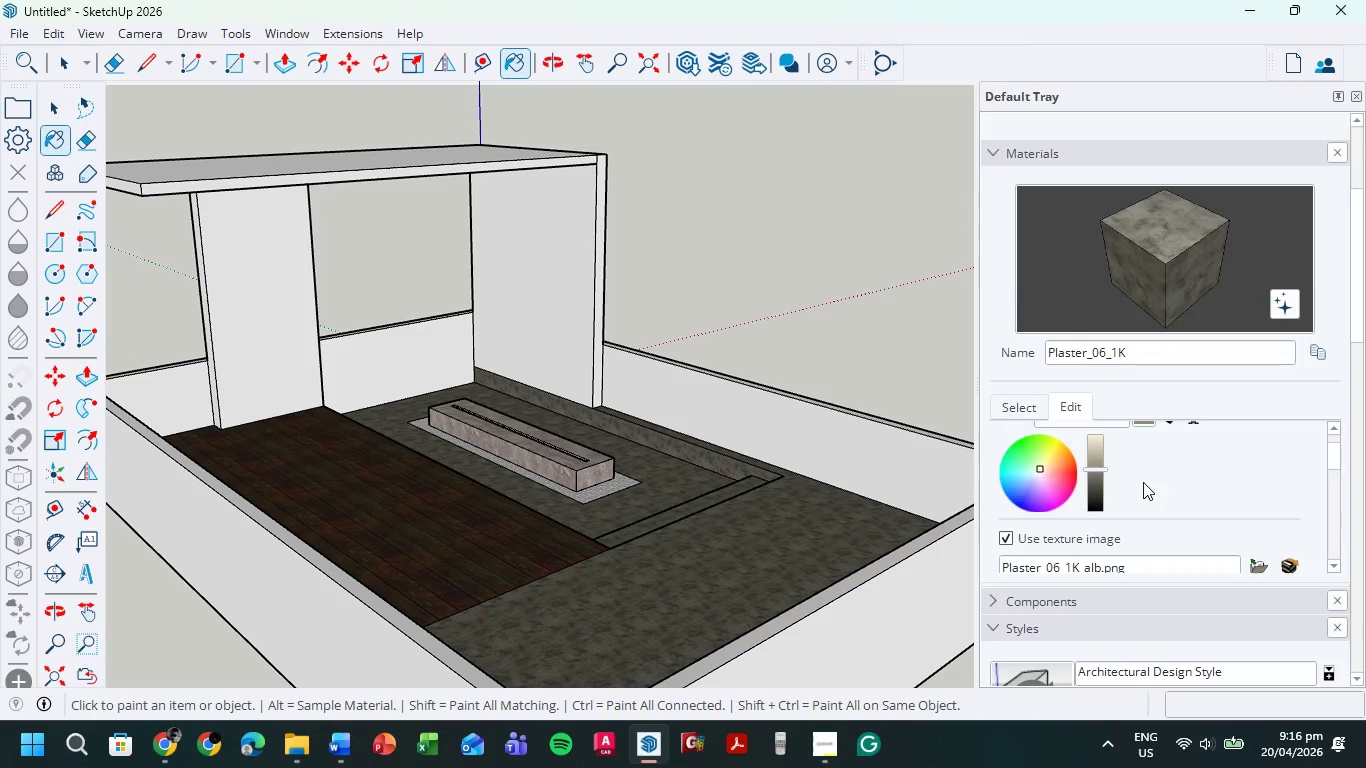 
scroll: coordinate [1134, 492], scroll_direction: down, amount: 2.0
 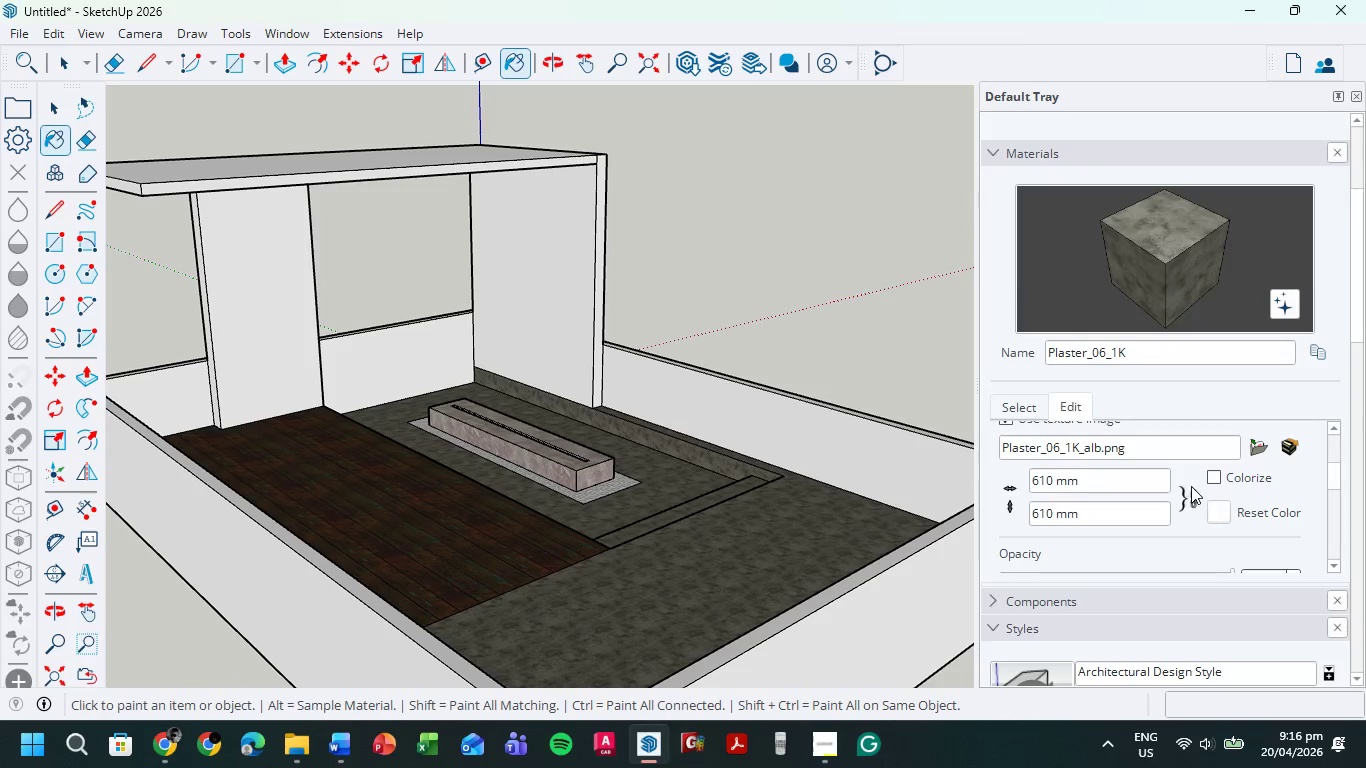 
left_click([1192, 497])
 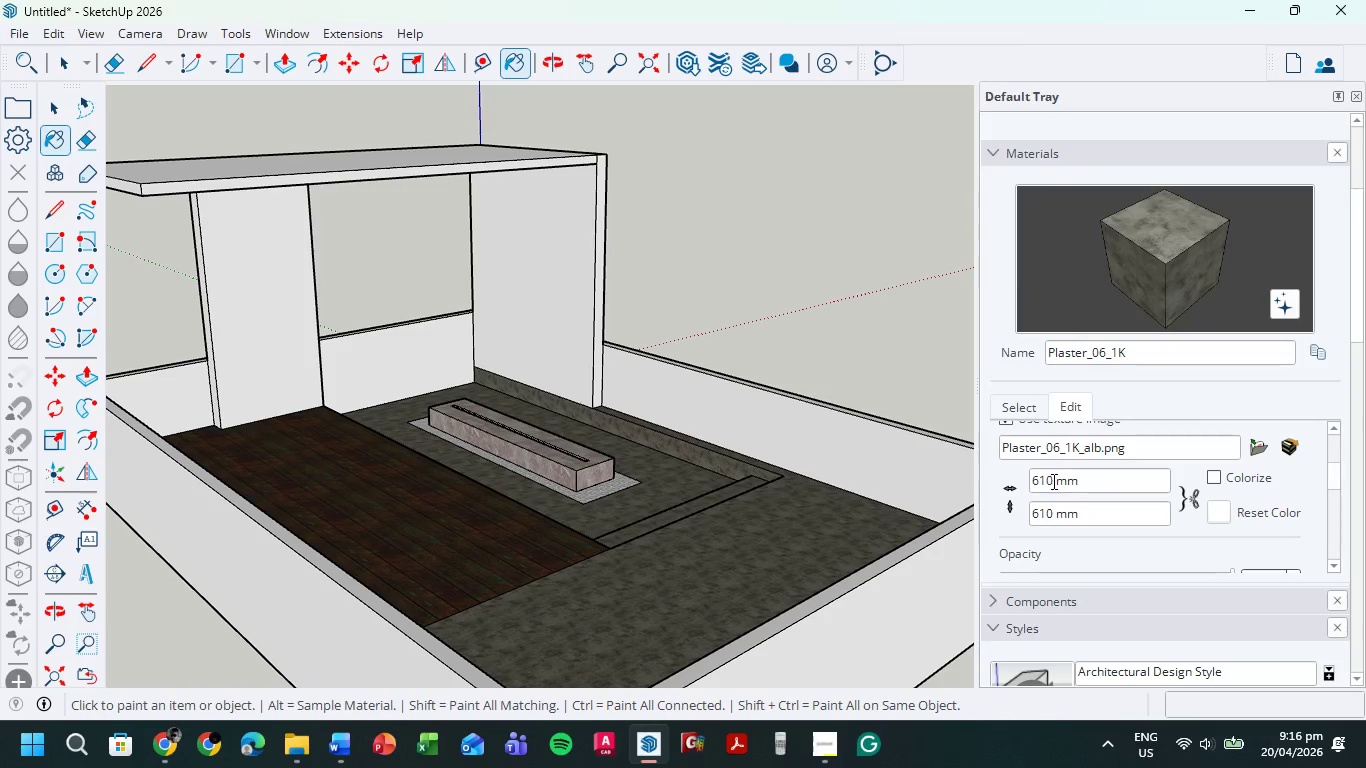 
left_click_drag(start_coordinate=[1052, 481], to_coordinate=[965, 485])
 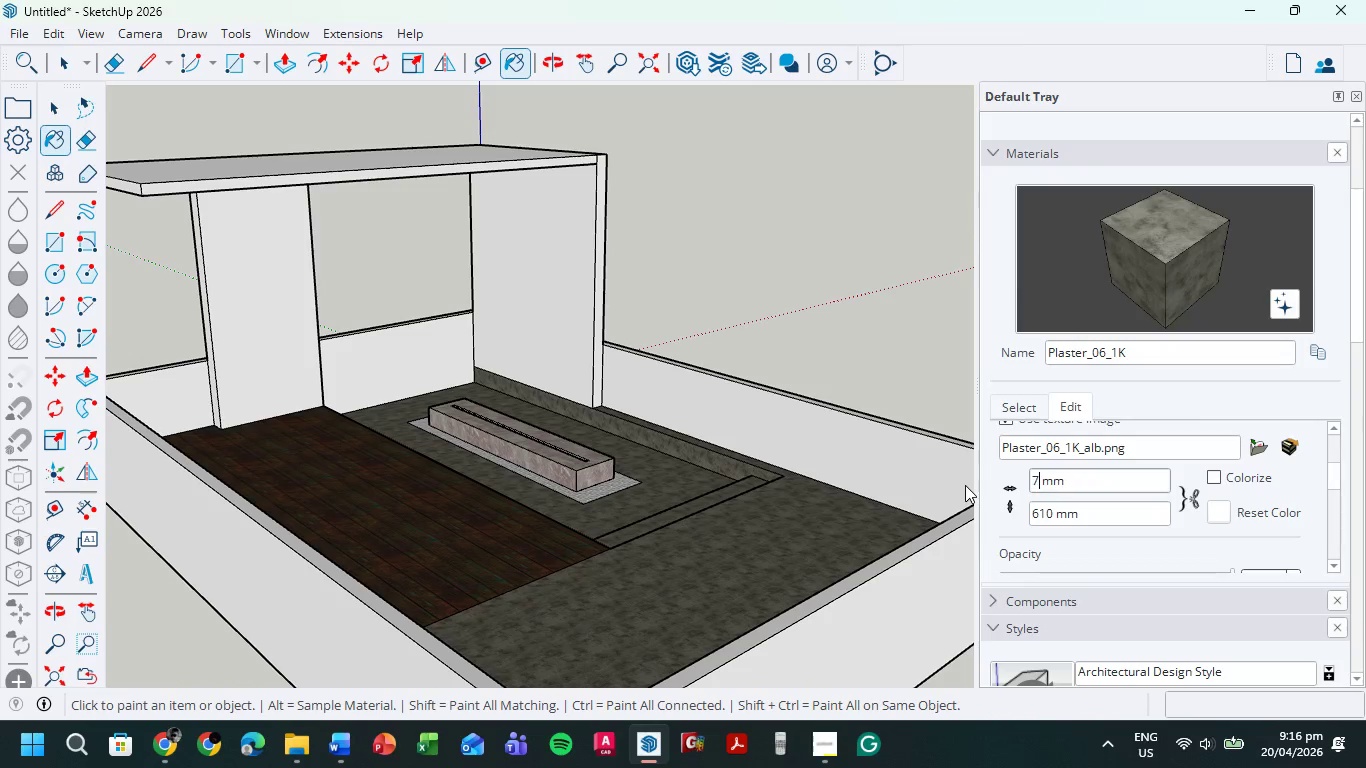 
key(Numpad7)
 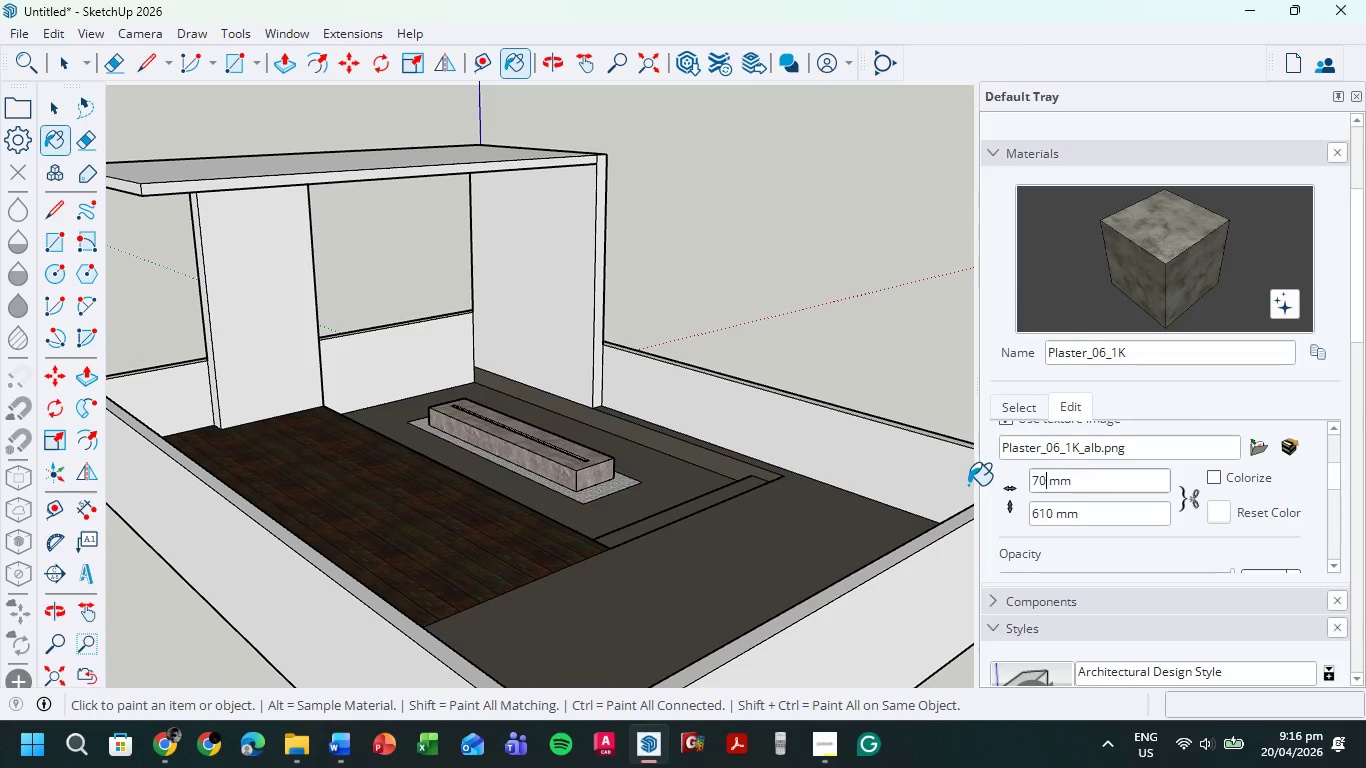 
key(Numpad0)
 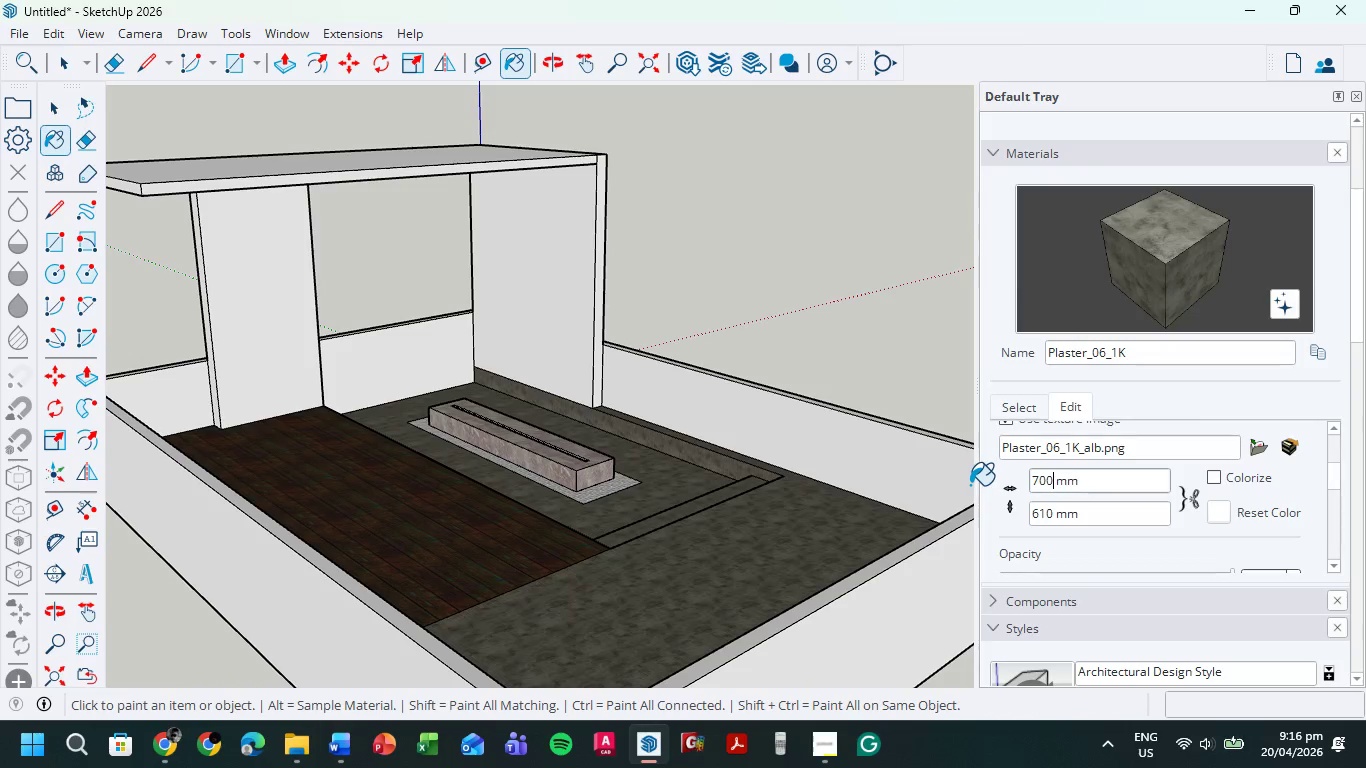 
key(Numpad0)
 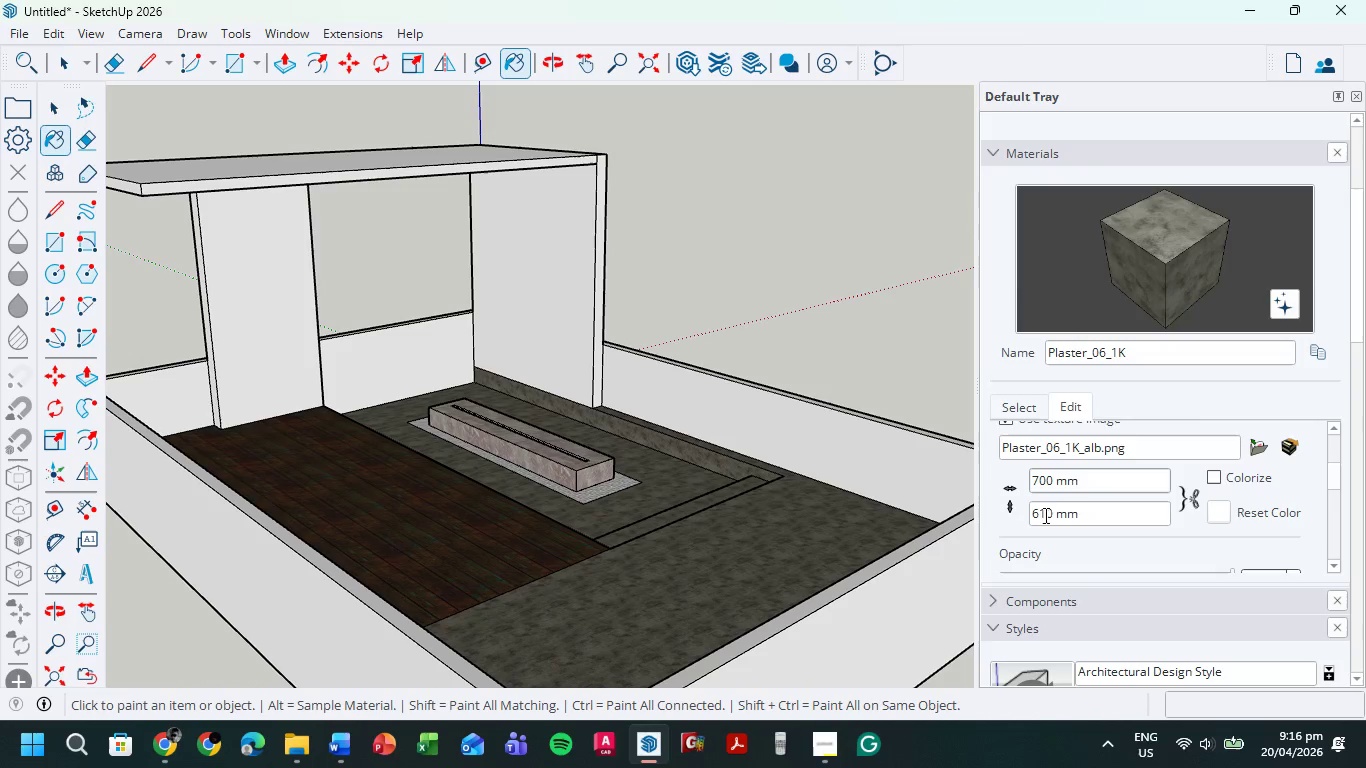 
left_click_drag(start_coordinate=[1051, 515], to_coordinate=[1016, 515])
 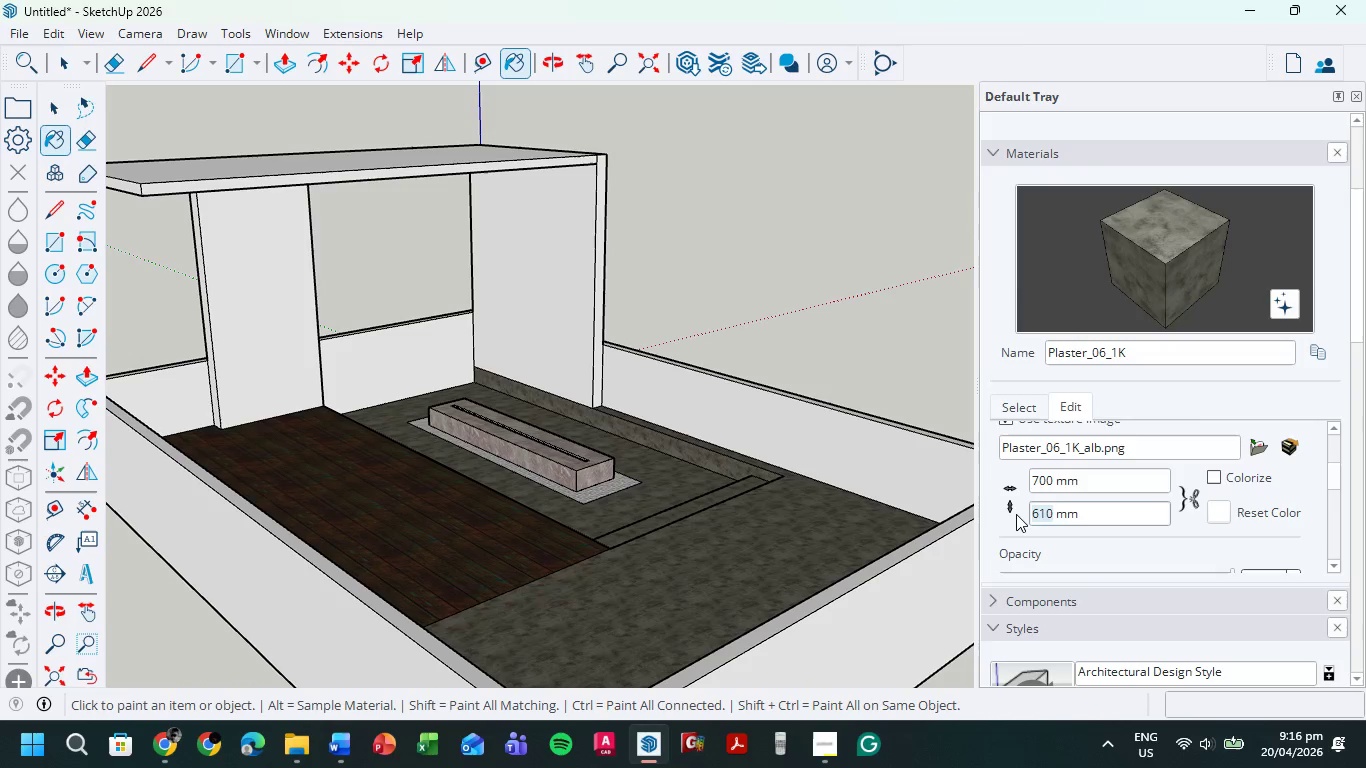 
key(Numpad7)
 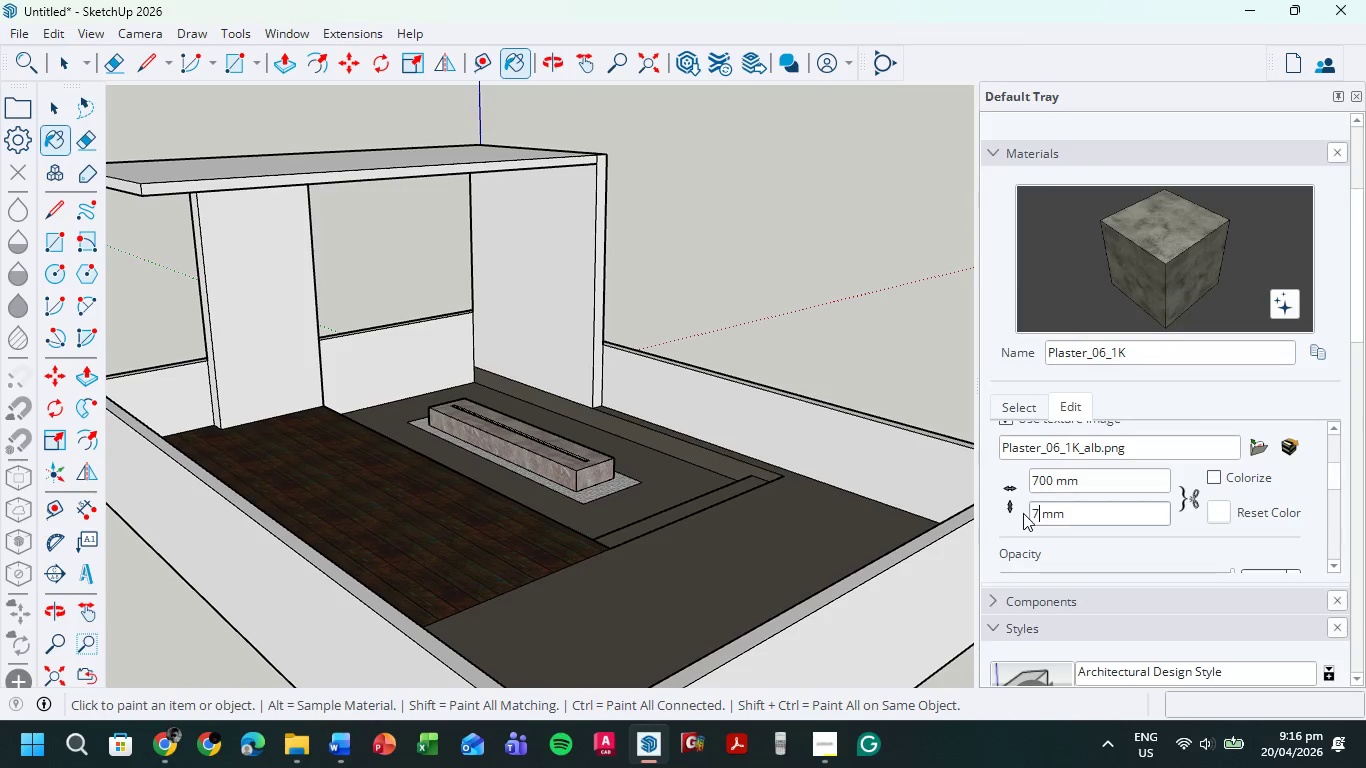 
key(Numpad0)
 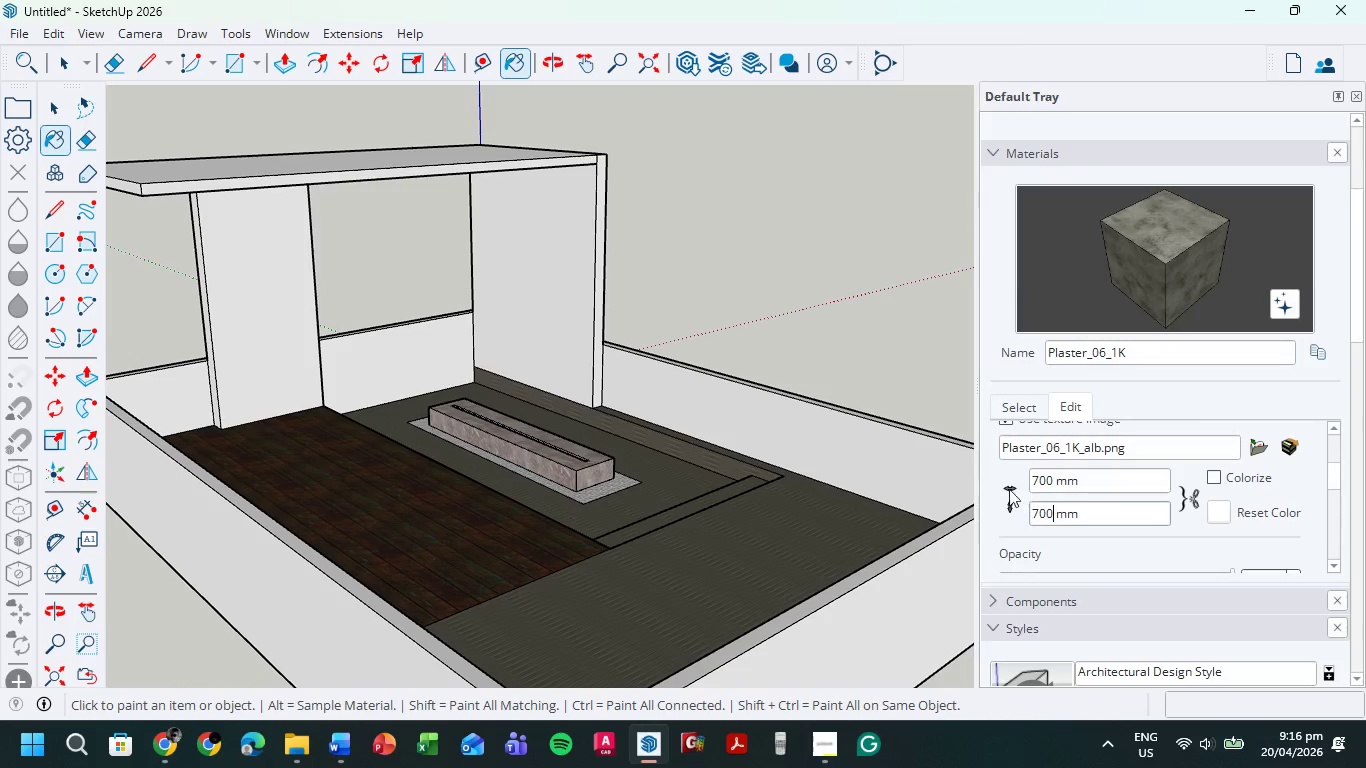 
key(Numpad0)
 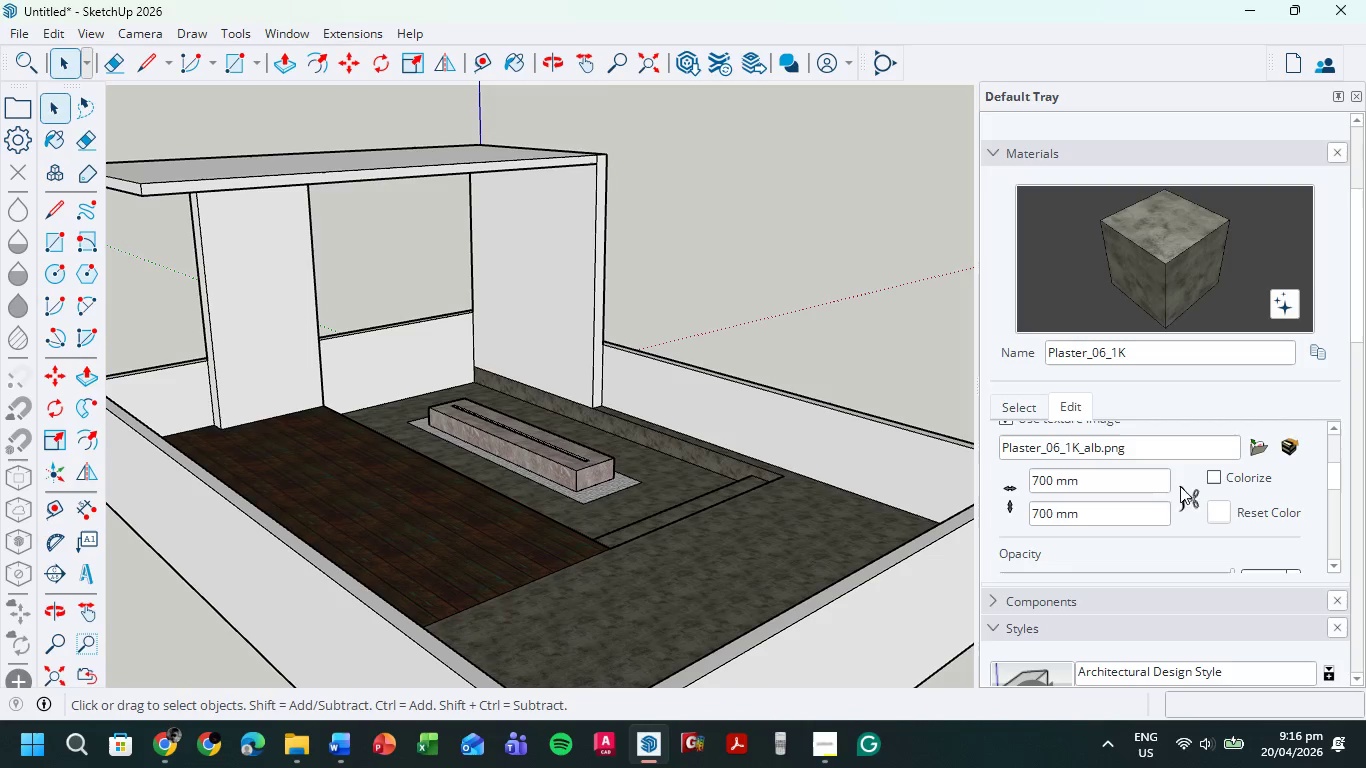 
double_click([895, 331])
 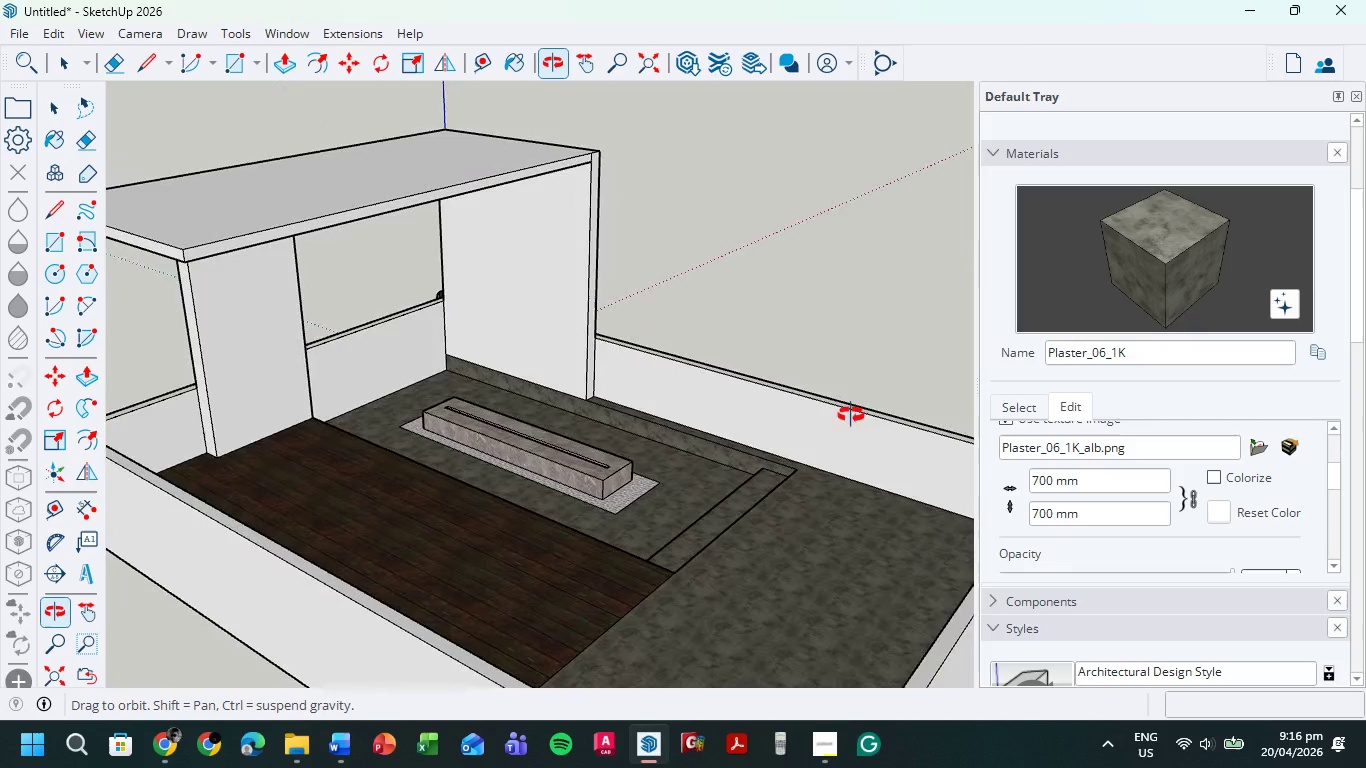 
scroll: coordinate [567, 572], scroll_direction: up, amount: 10.0
 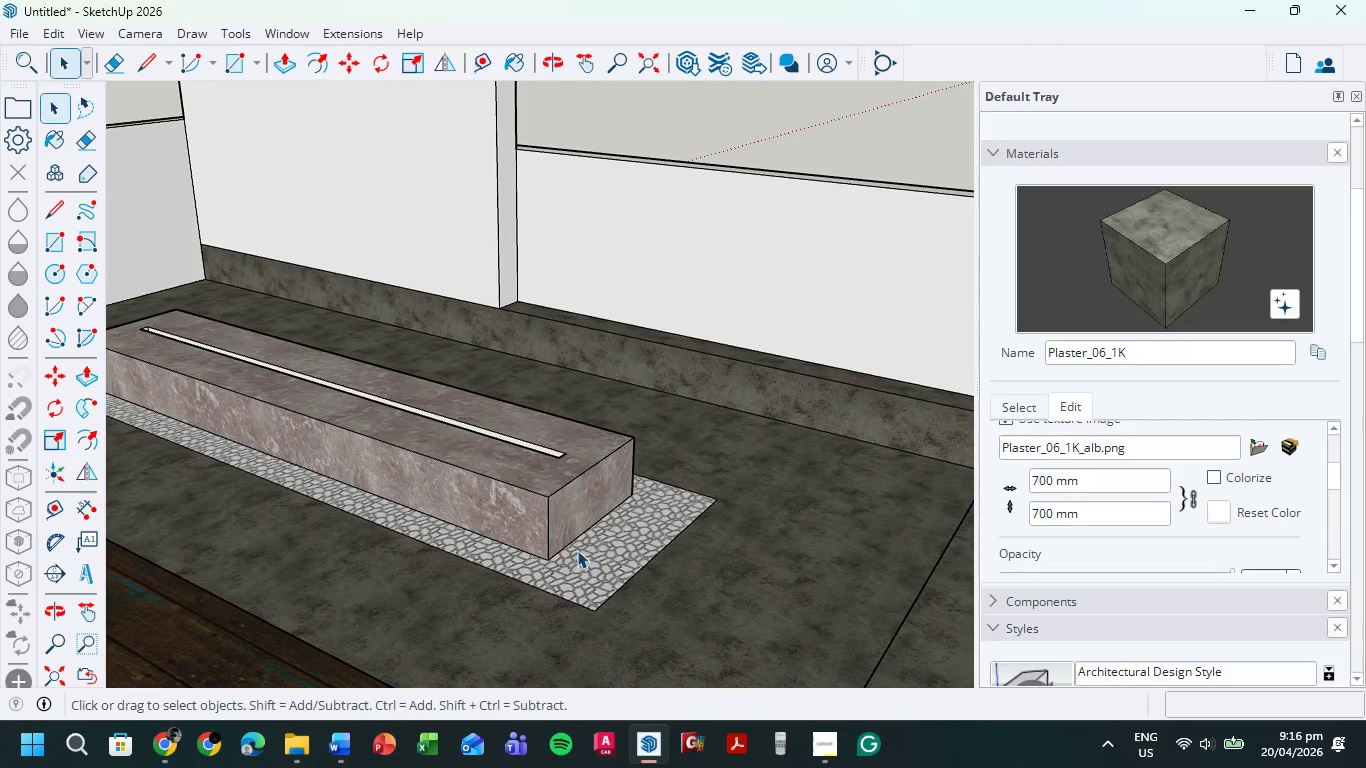 
scroll: coordinate [569, 587], scroll_direction: down, amount: 18.0
 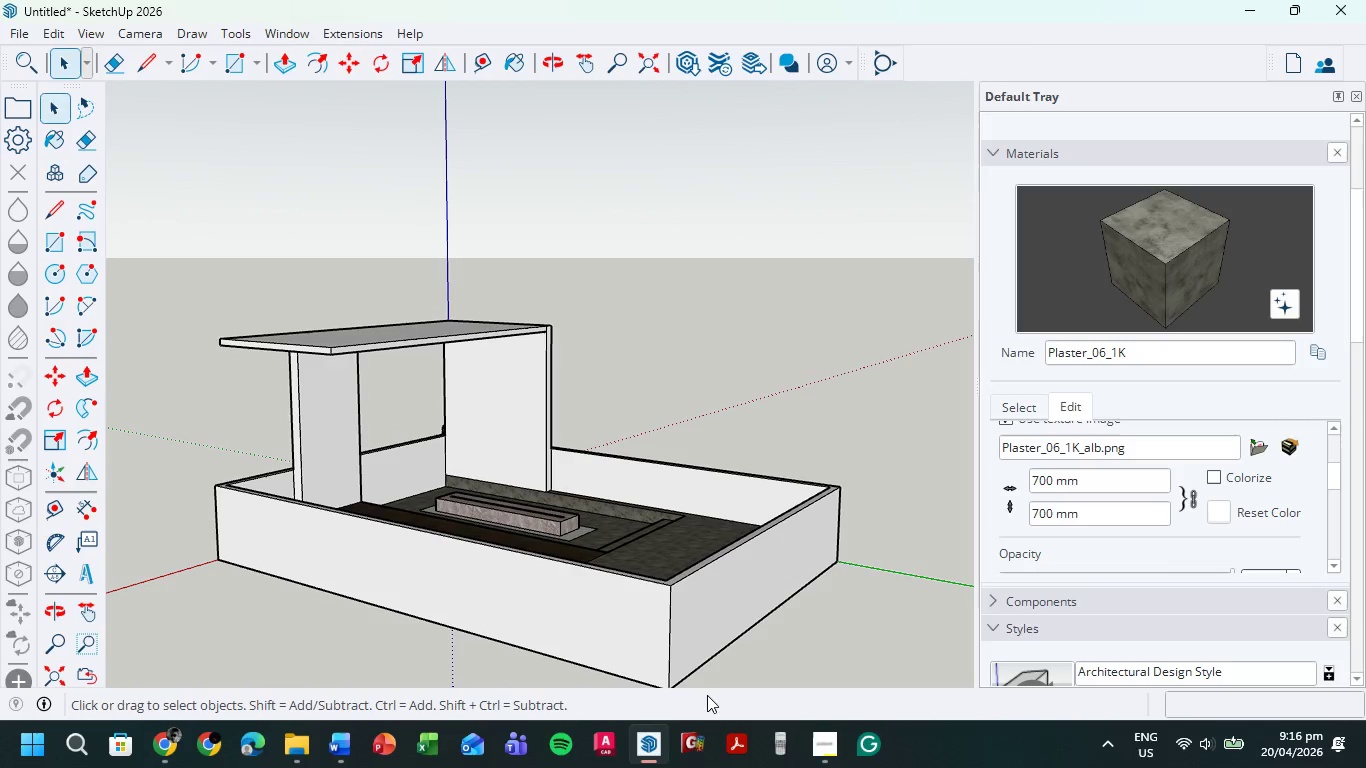 
left_click([816, 740])